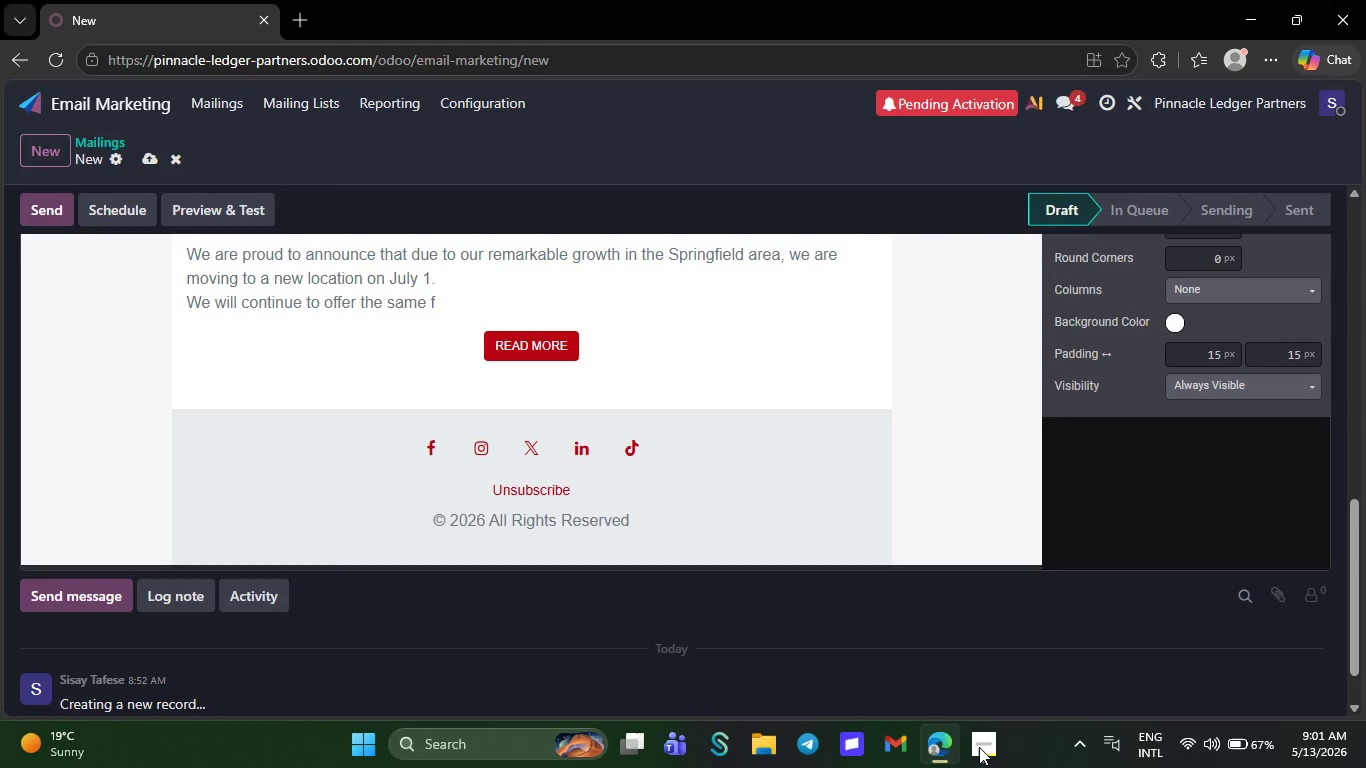 
wait(5.28)
 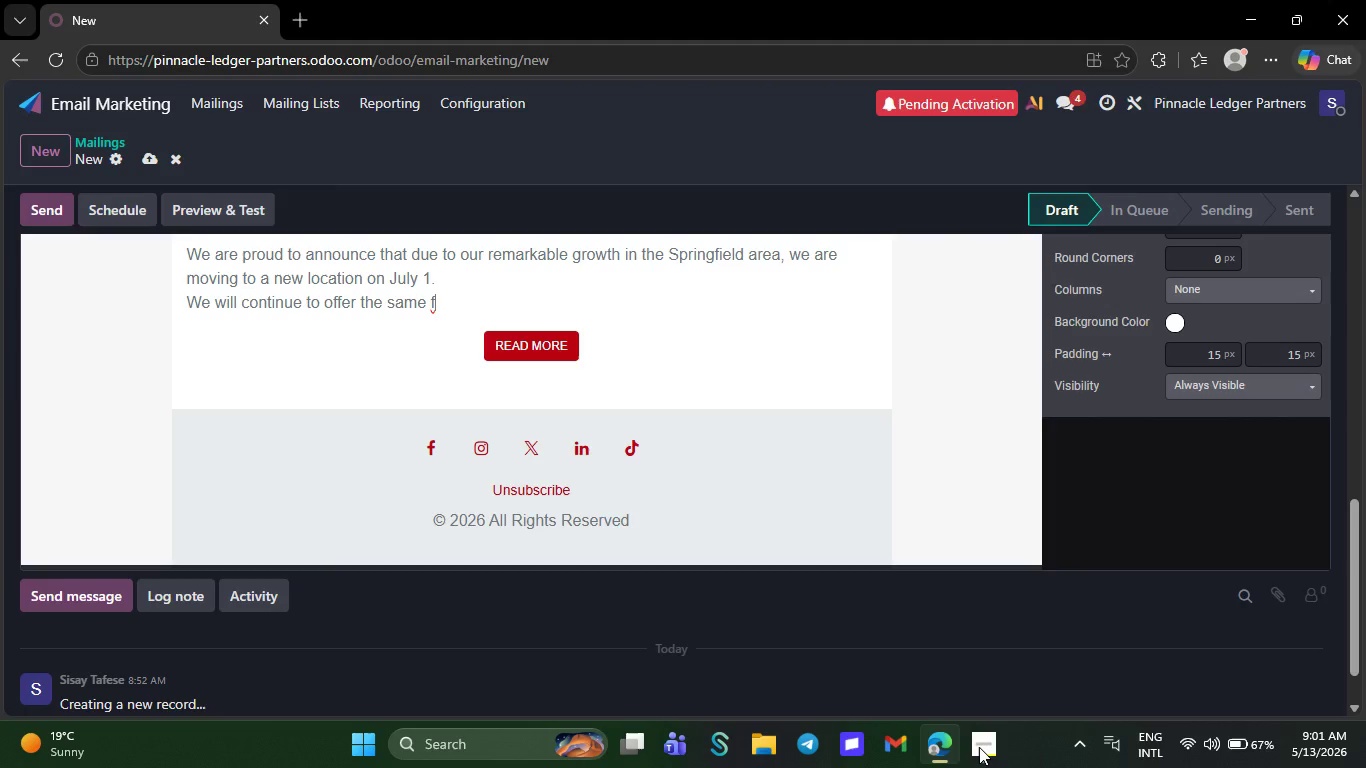 
key(Backspace)
 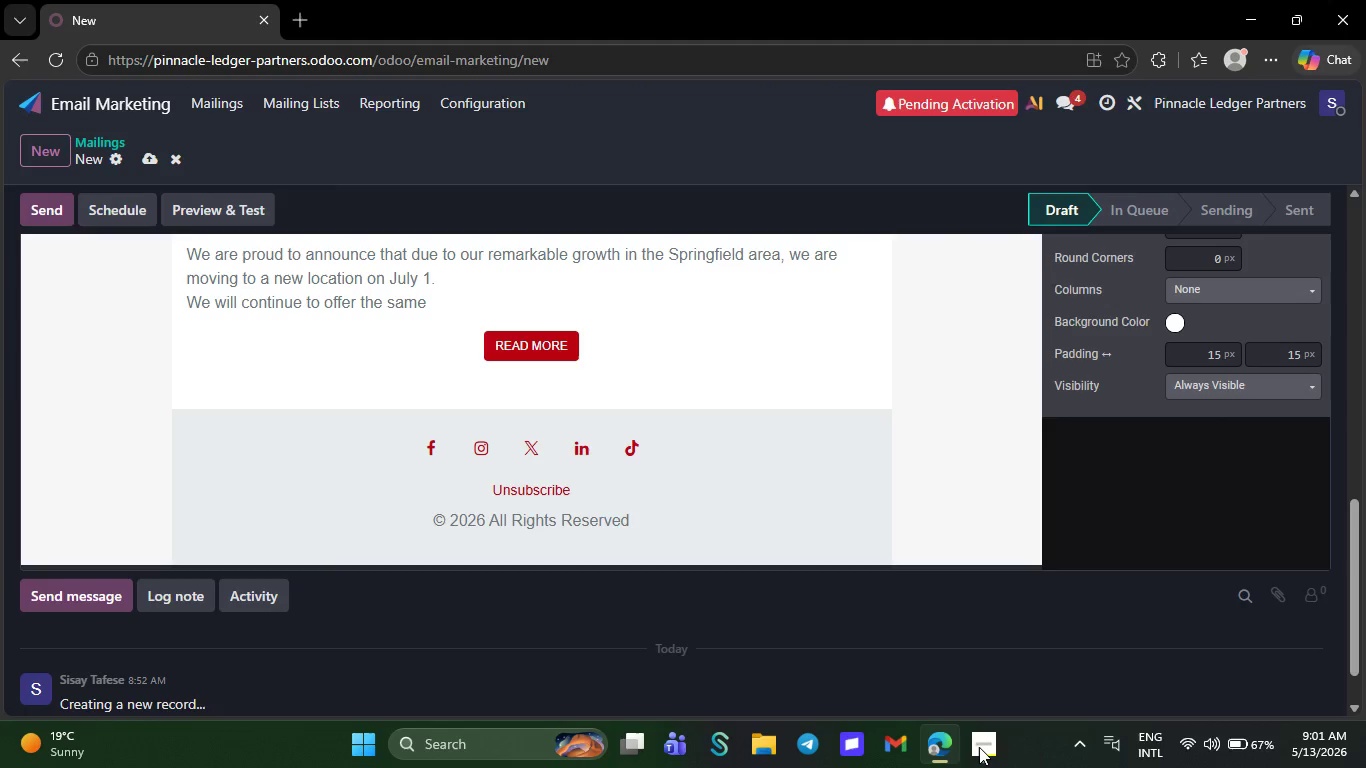 
key(Backspace)
 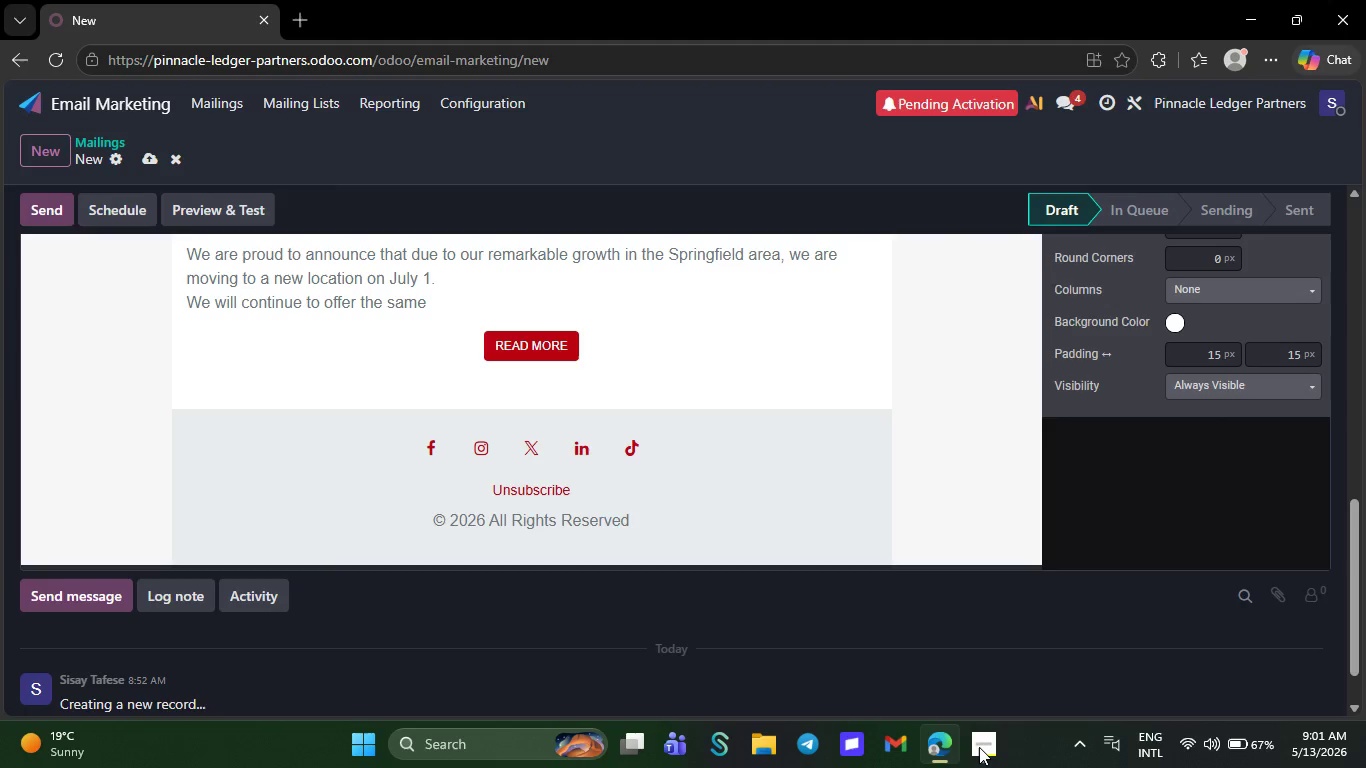 
key(Backspace)
 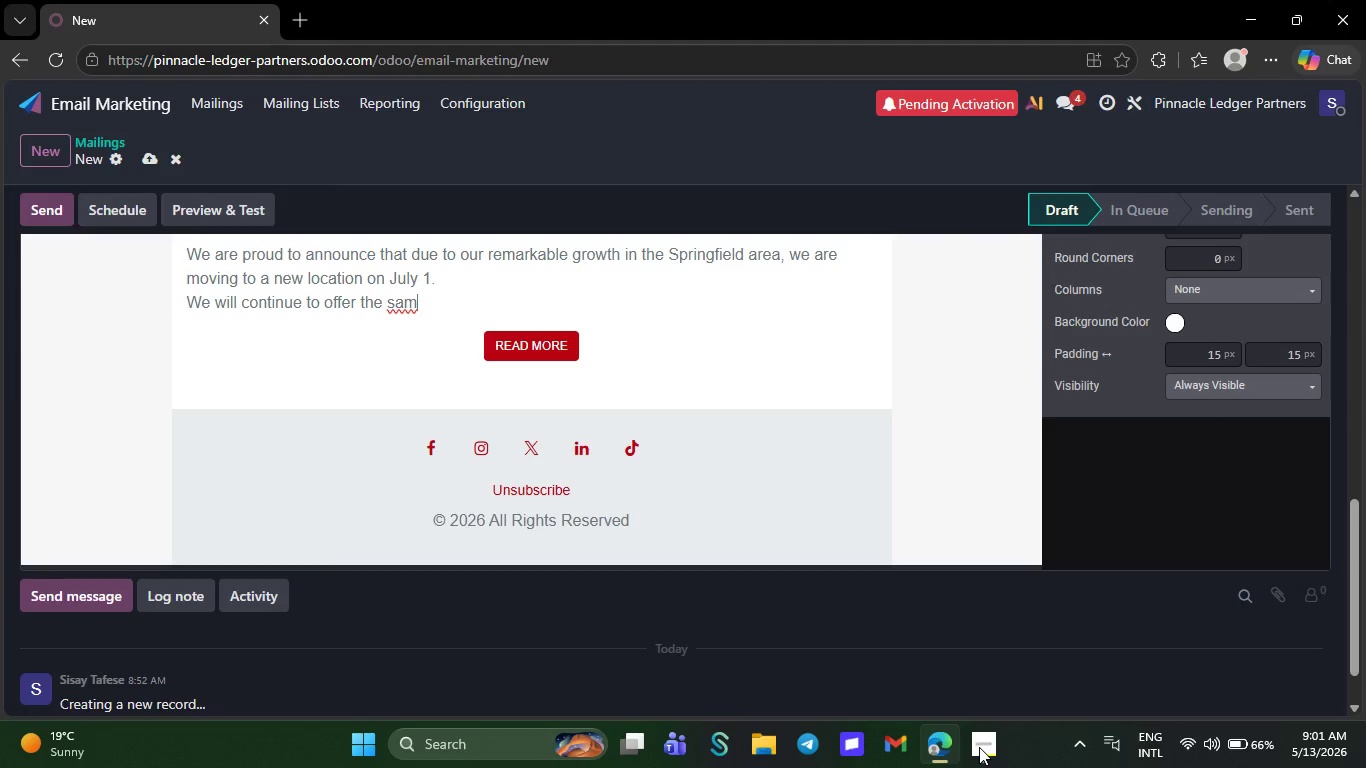 
wait(5.81)
 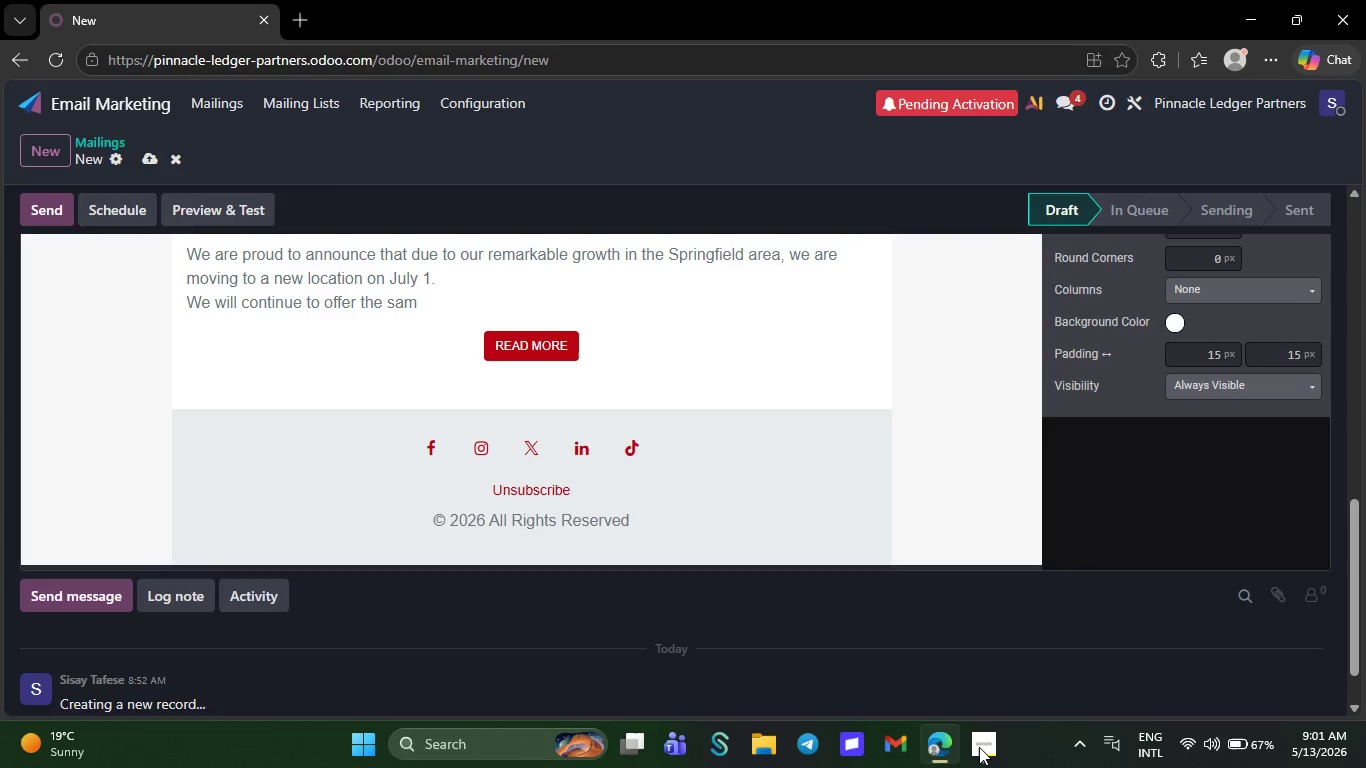 
key(Backspace)
 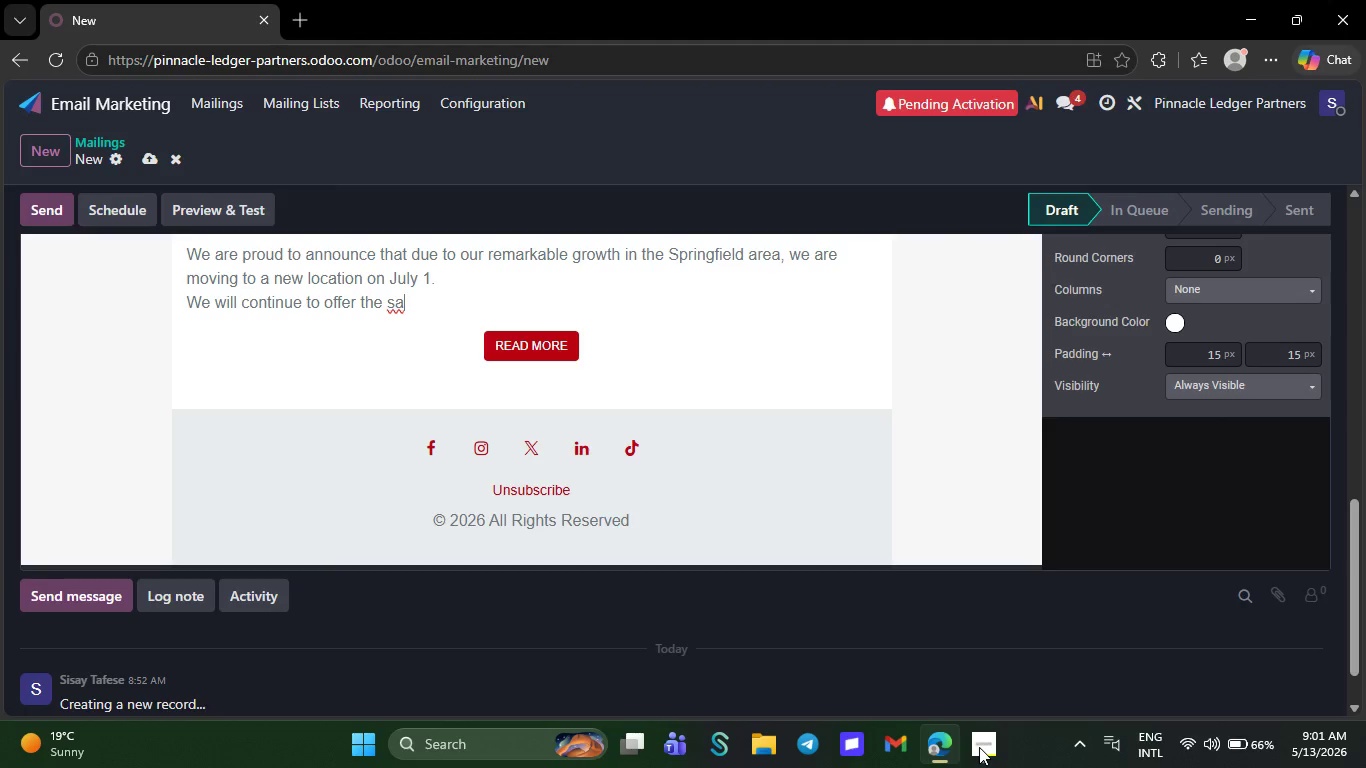 
wait(8.16)
 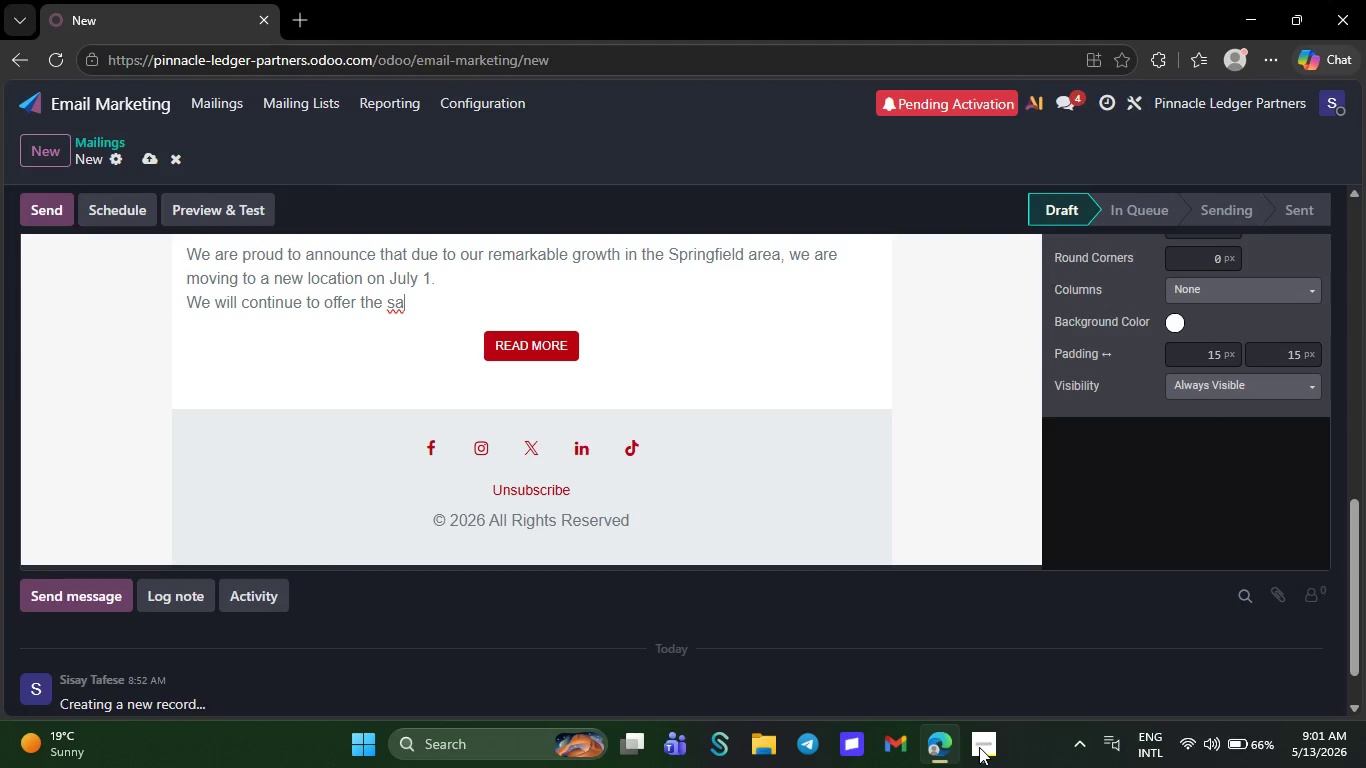 
key(Backspace)
 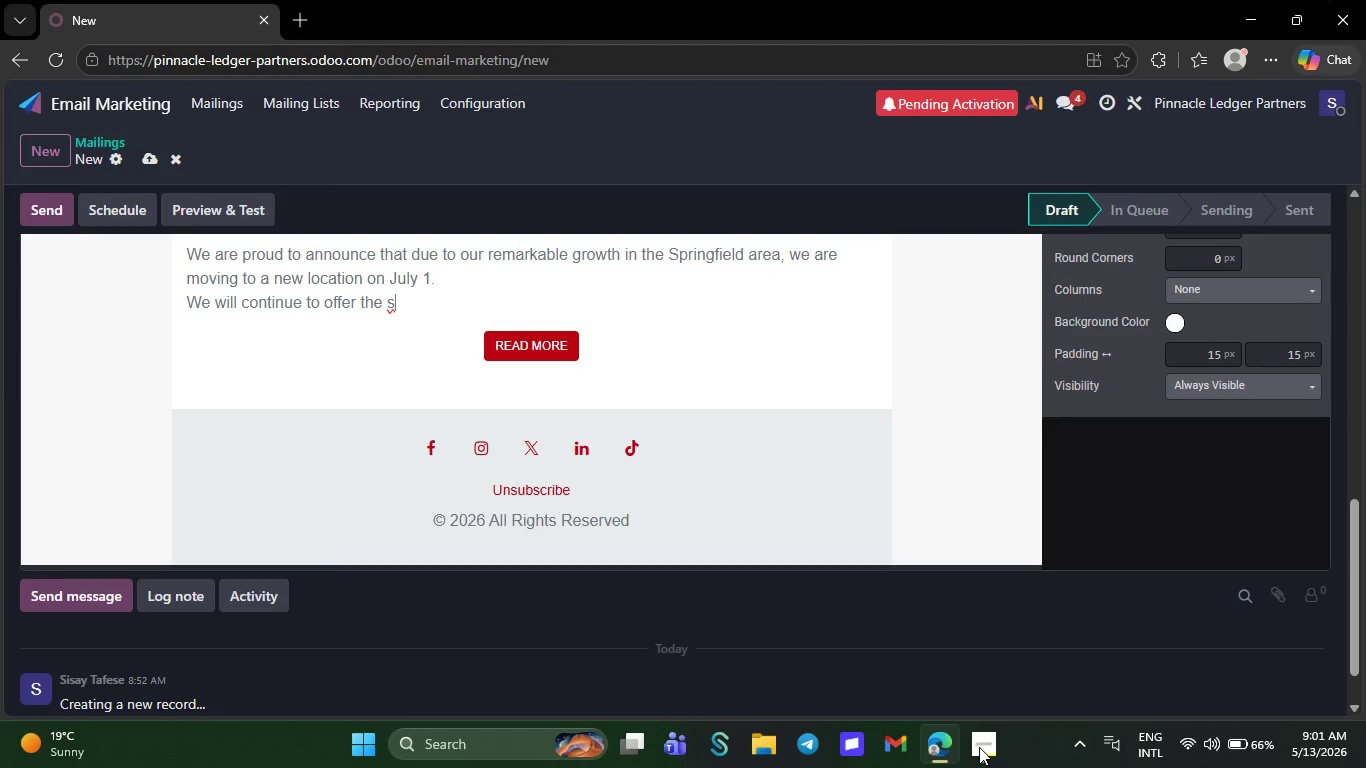 
key(Backspace)
 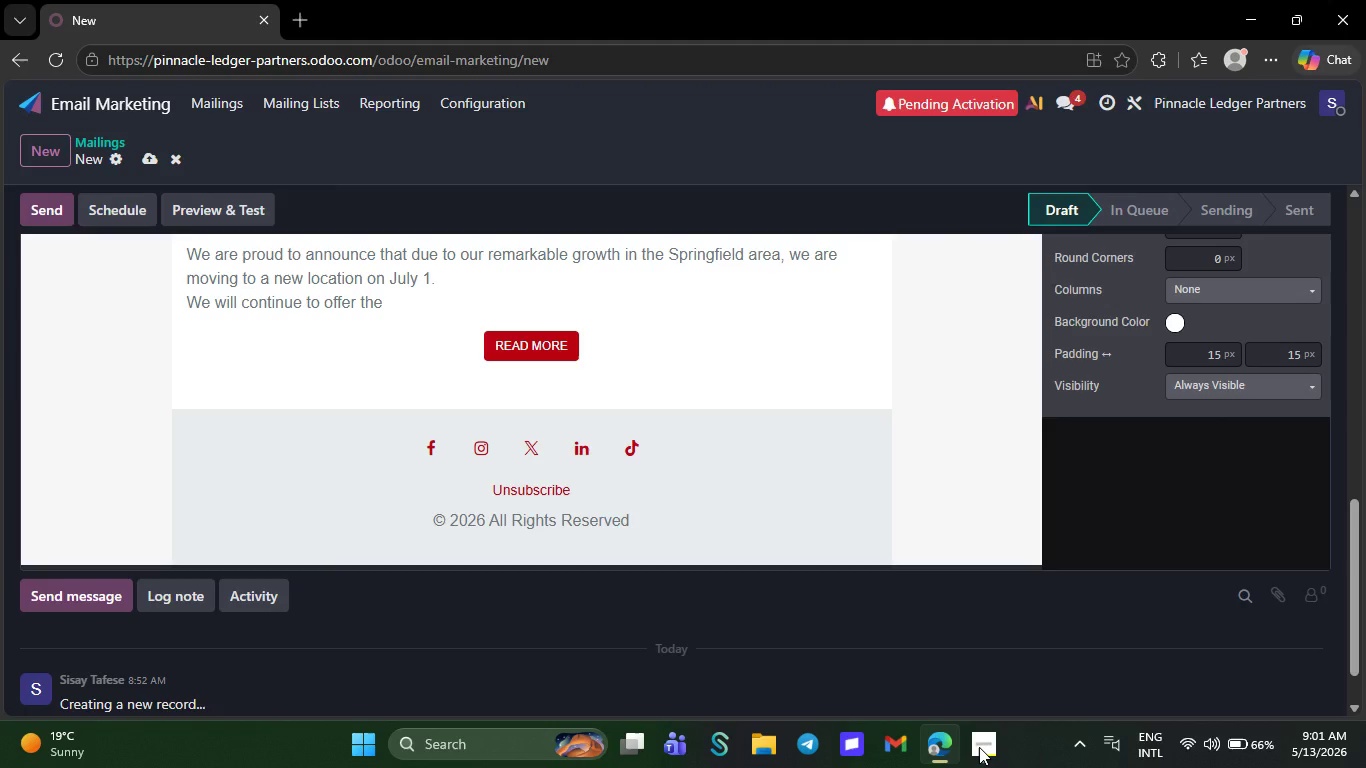 
key(Backspace)
 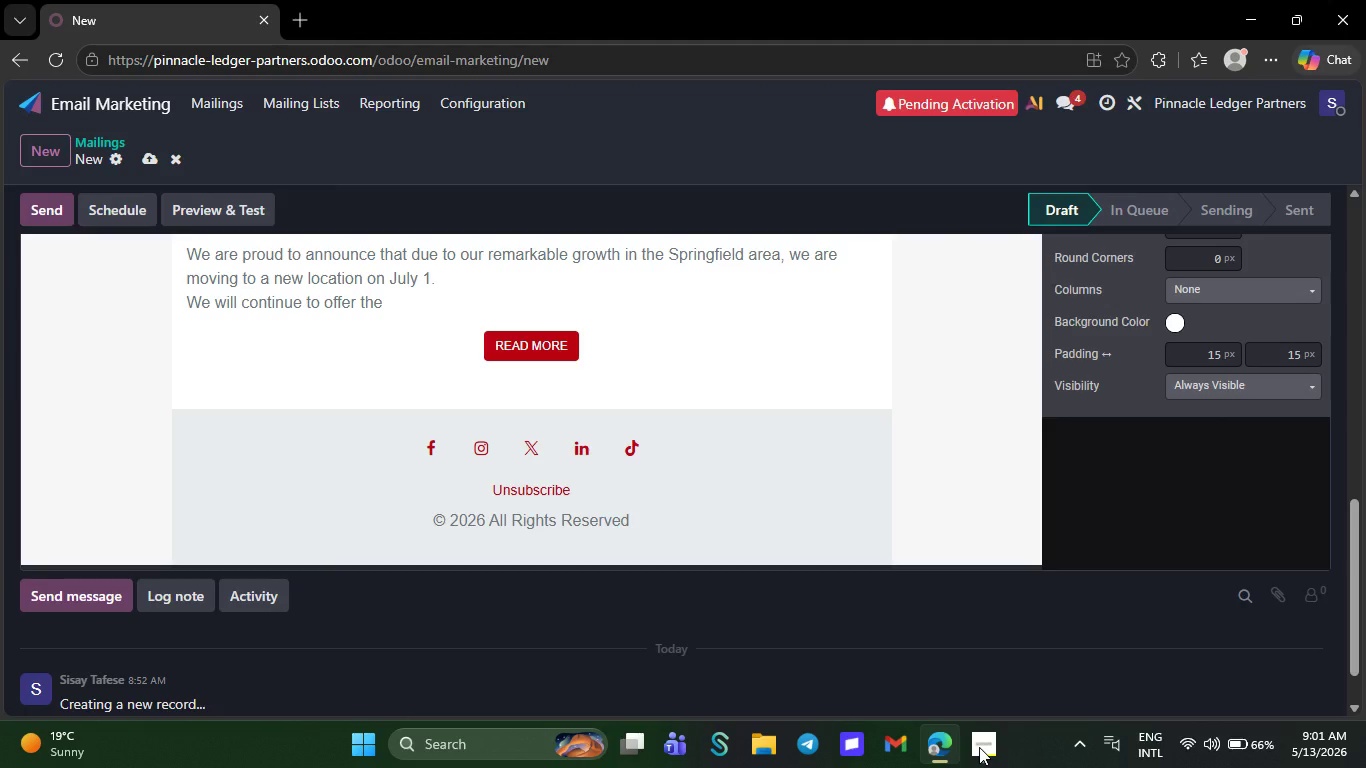 
key(Backspace)
 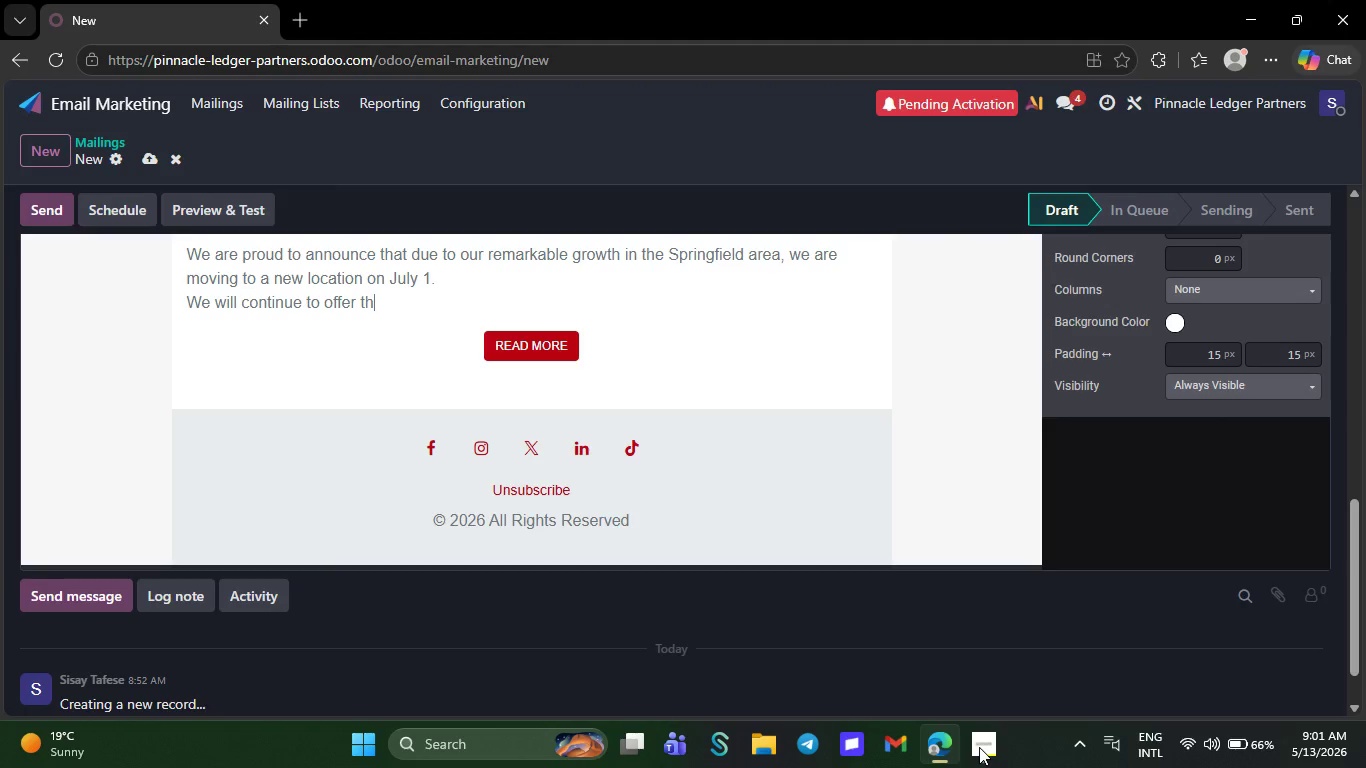 
key(Backspace)
 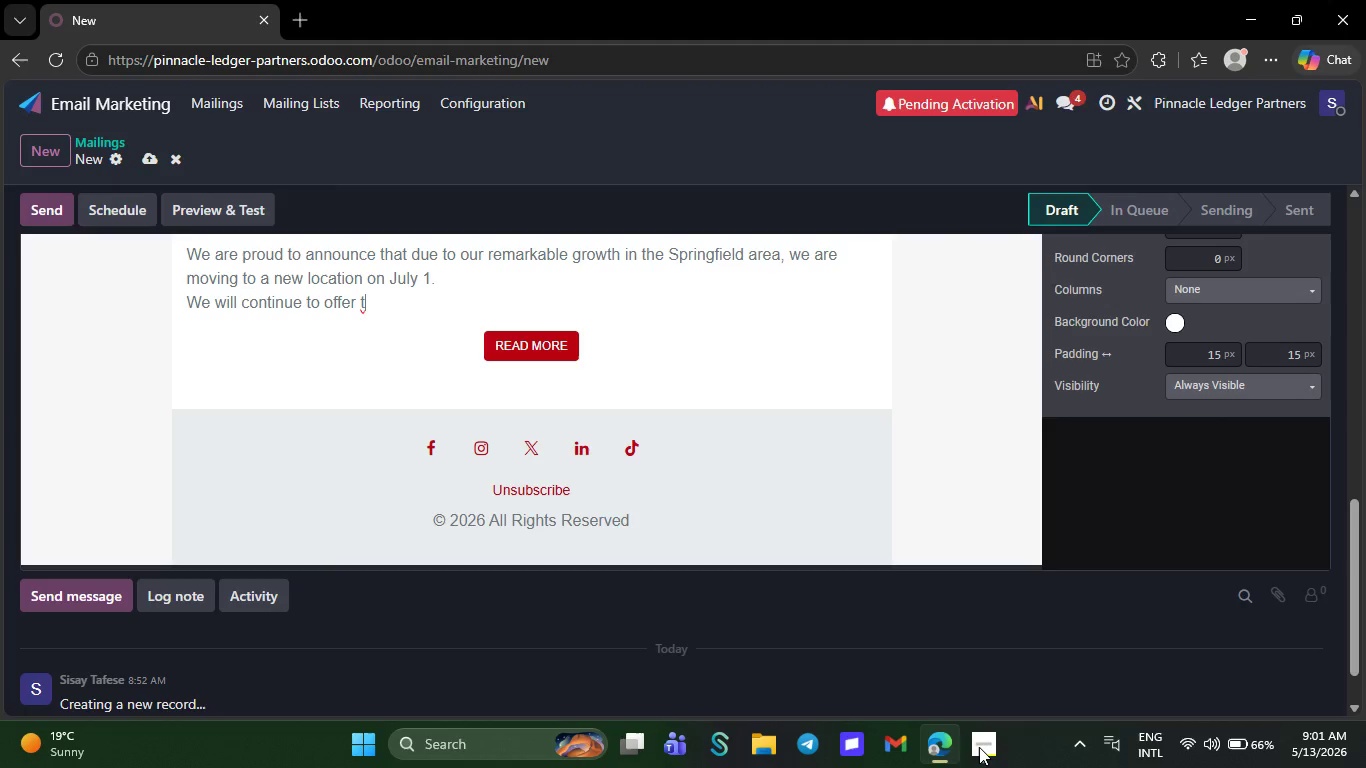 
key(Backspace)
 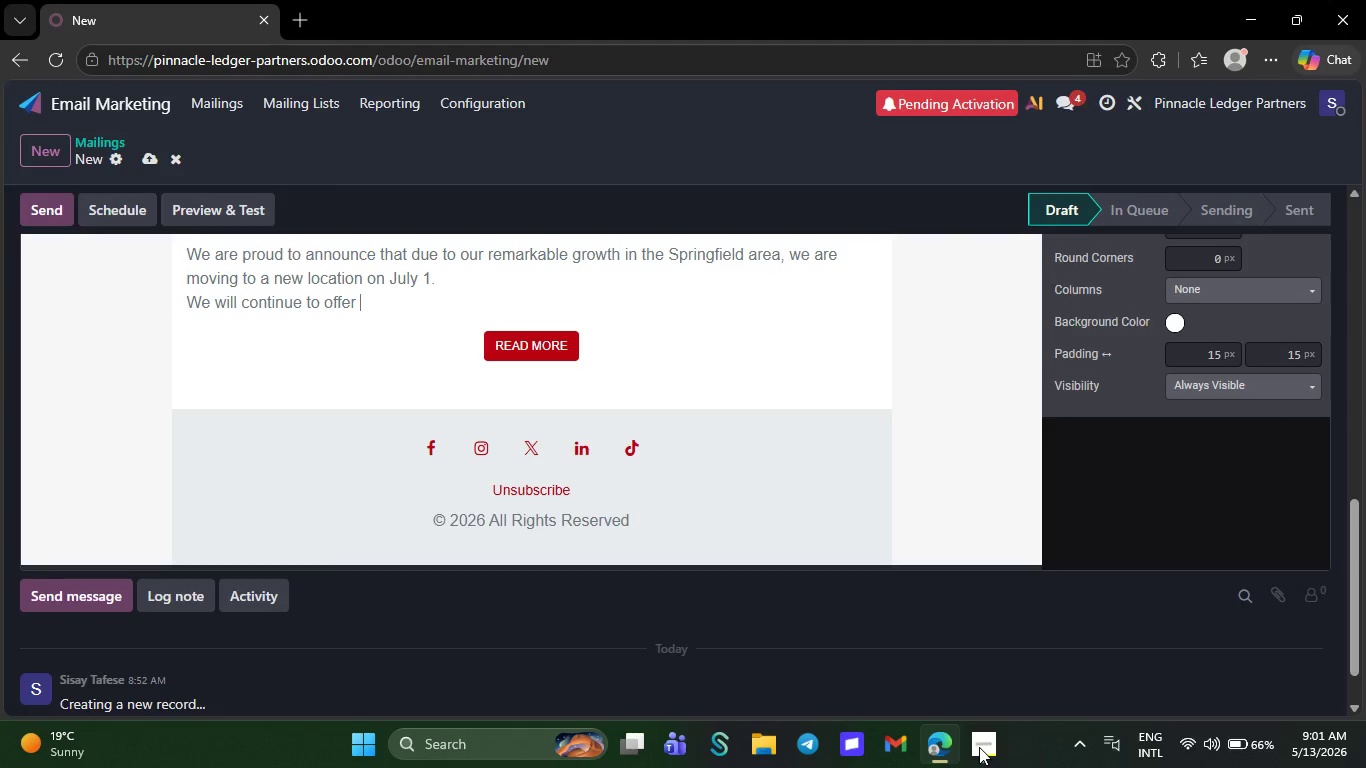 
key(Backspace)
 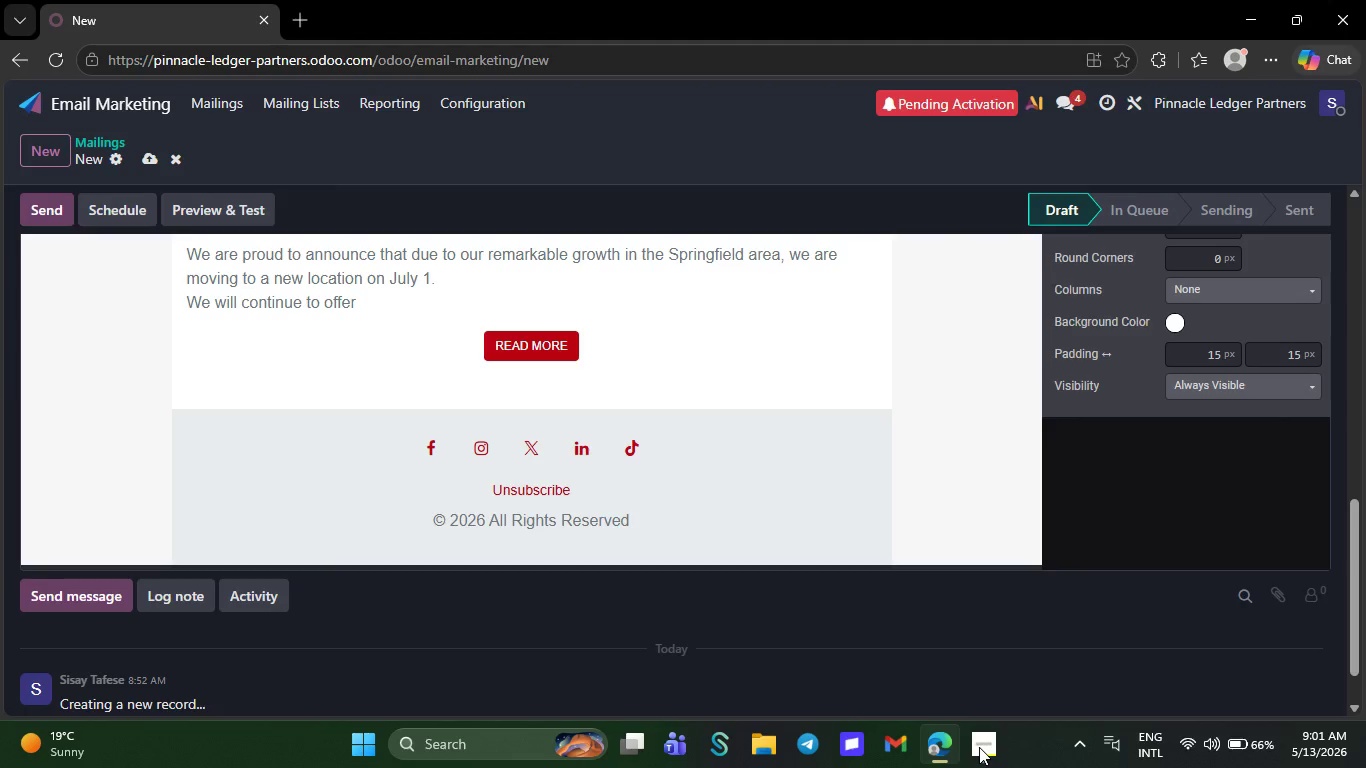 
key(Backspace)
 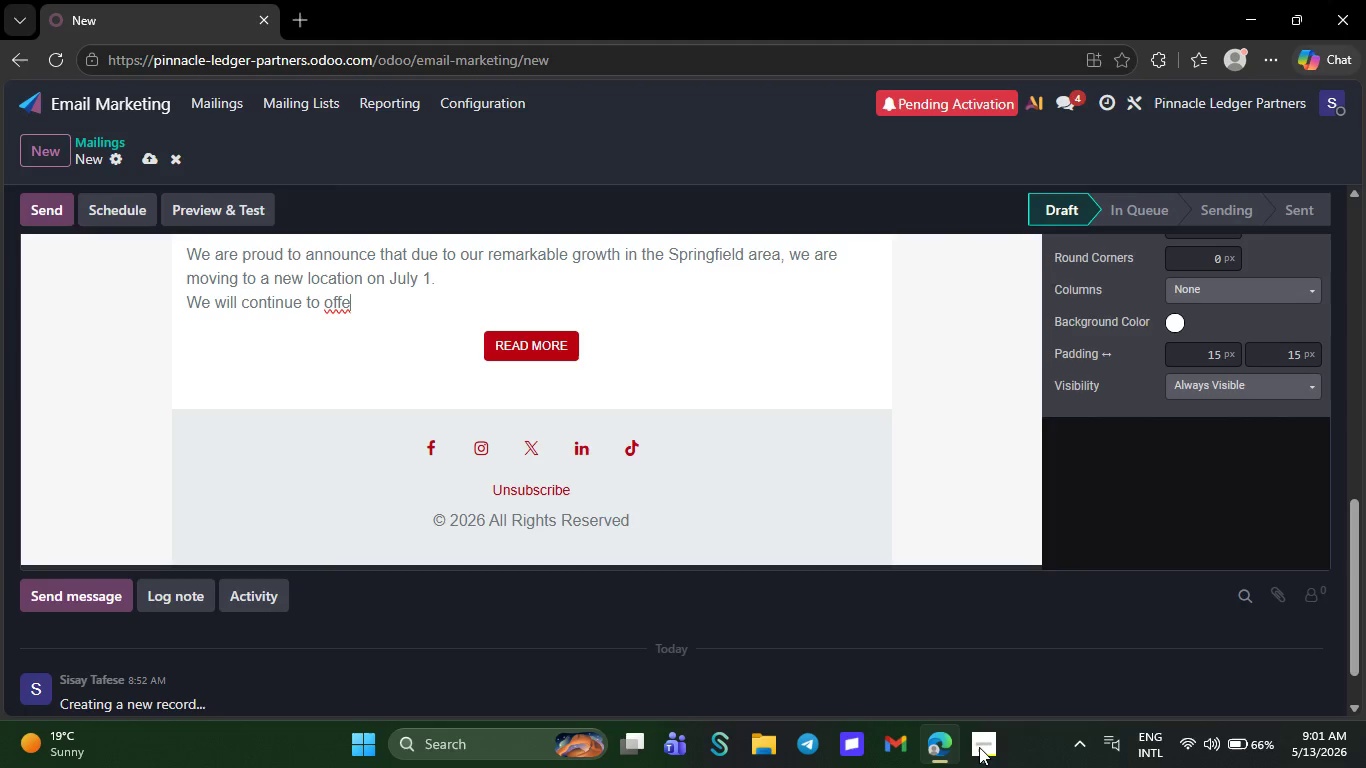 
key(Backspace)
 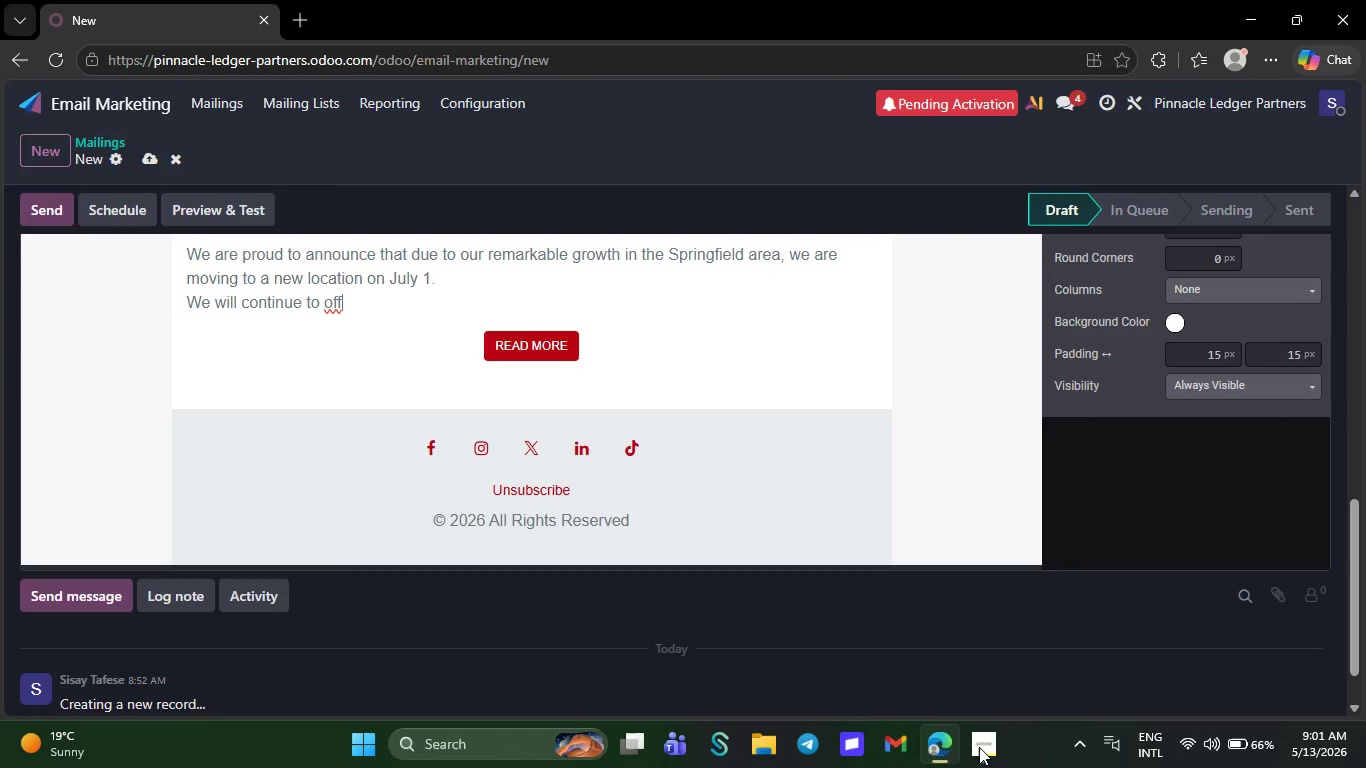 
key(Backspace)
 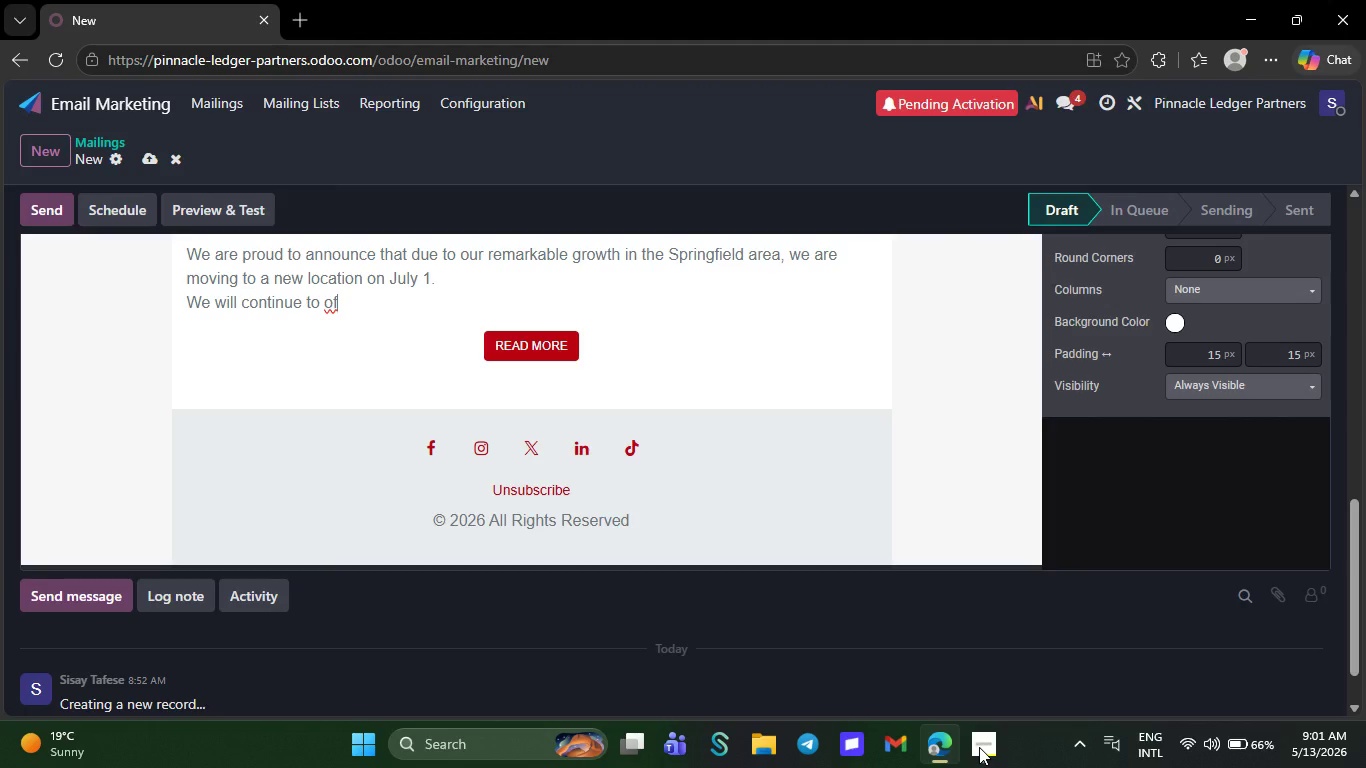 
key(Backspace)
 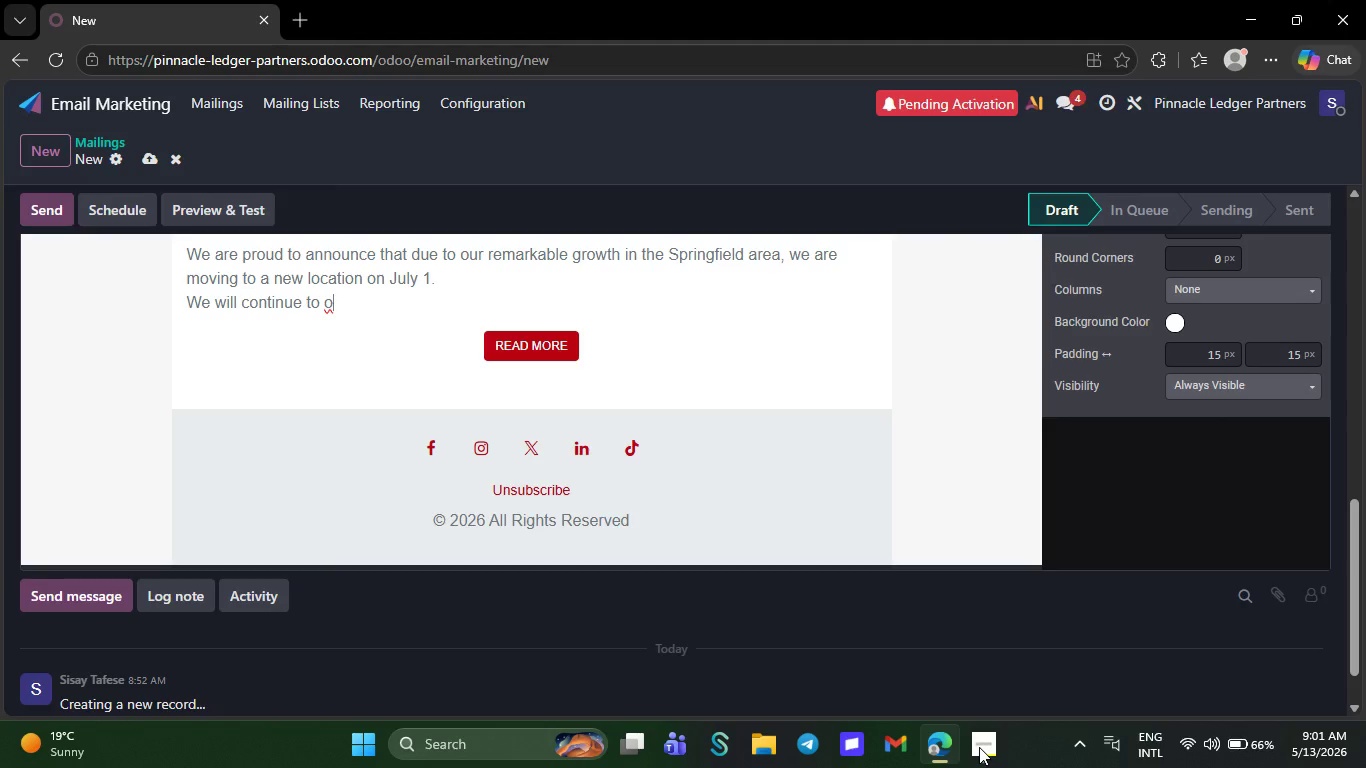 
key(Backspace)
 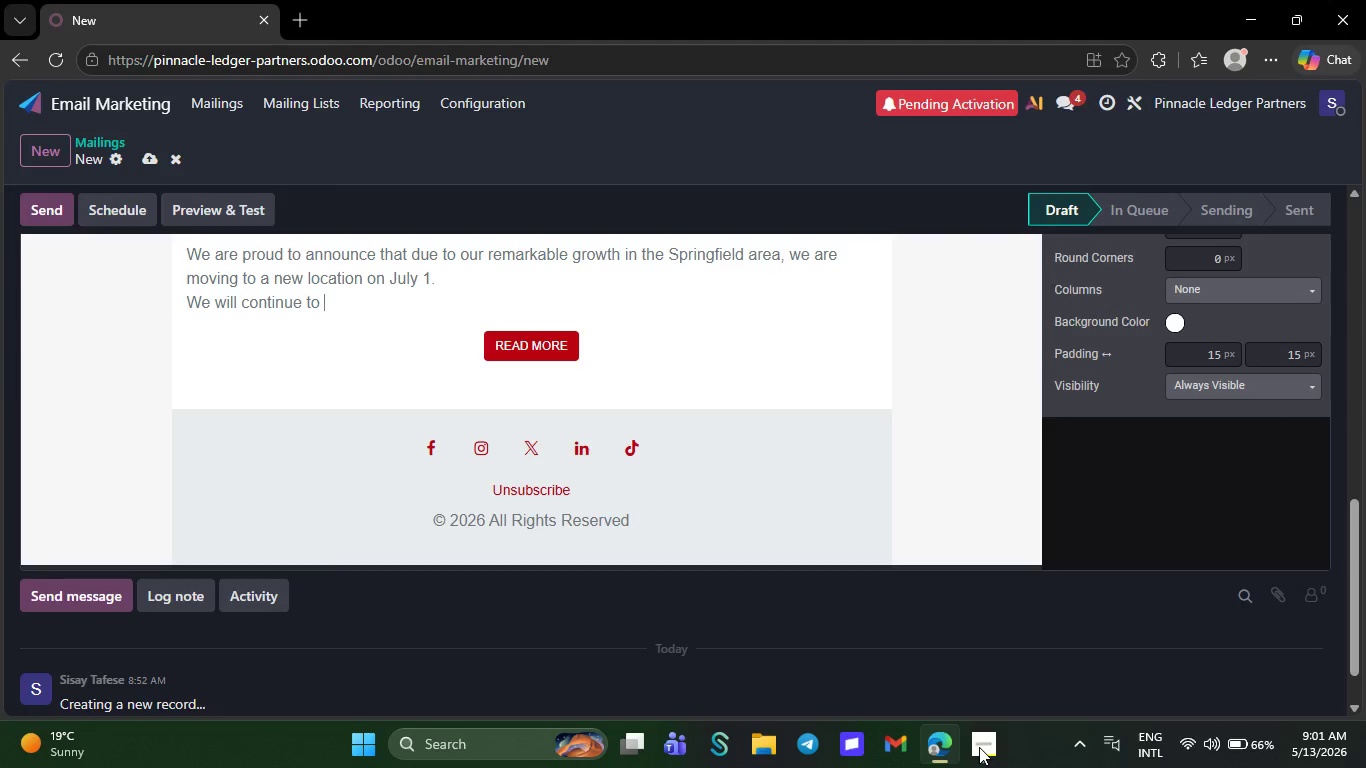 
key(Backspace)
 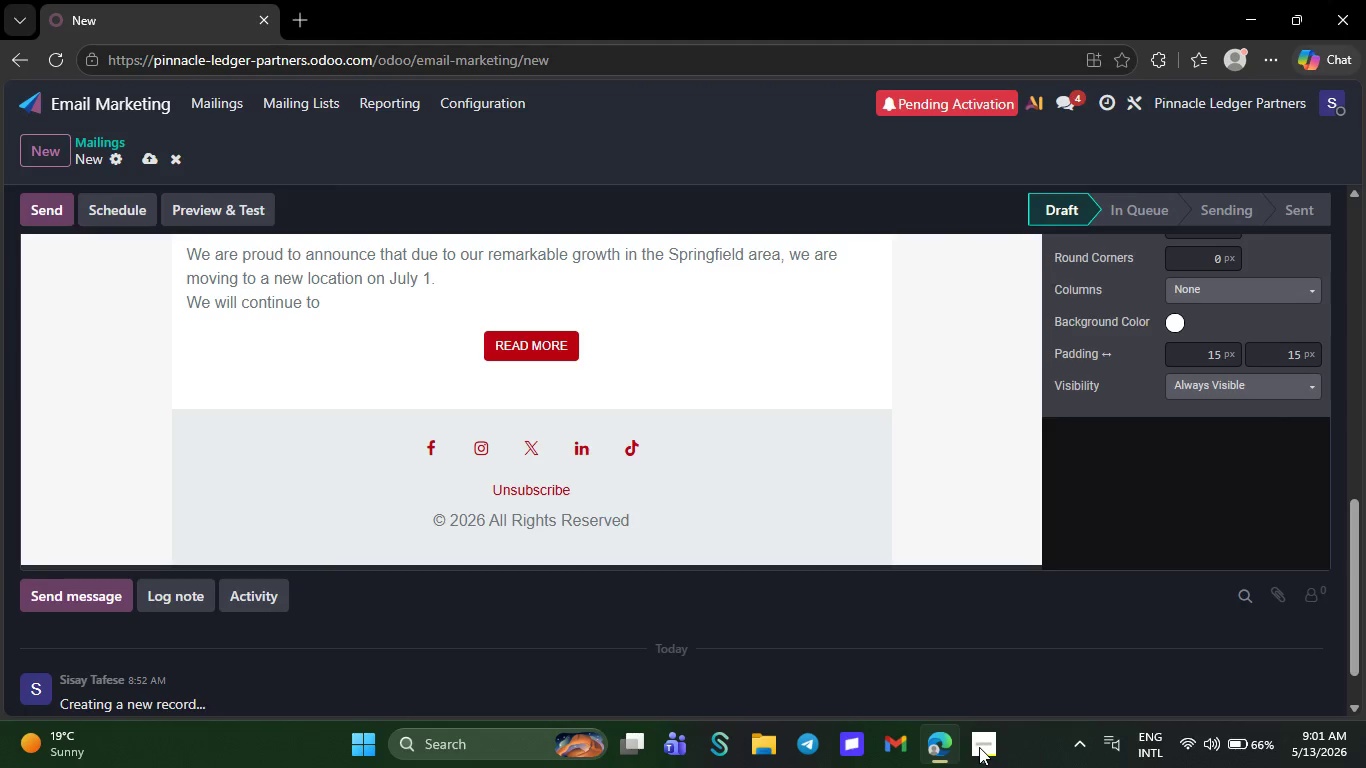 
key(Backspace)
 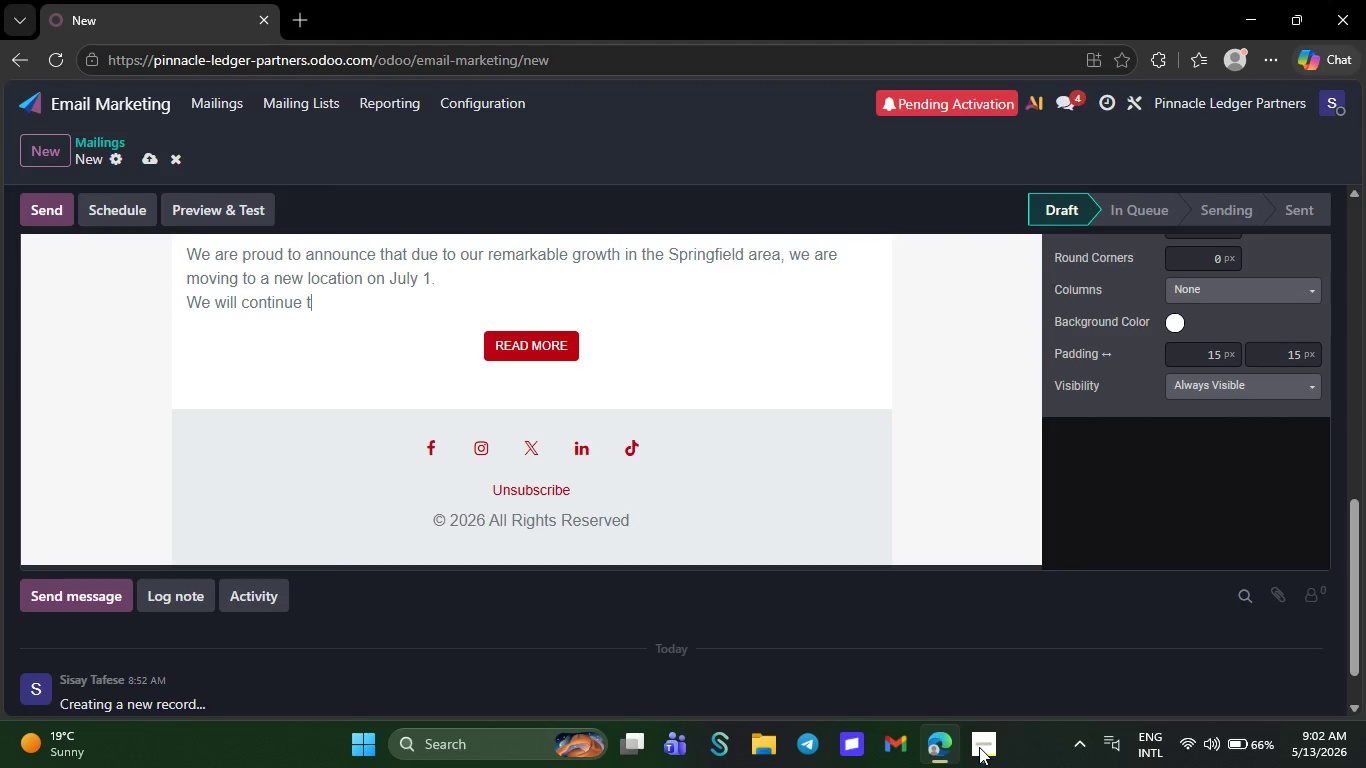 
key(Backspace)
 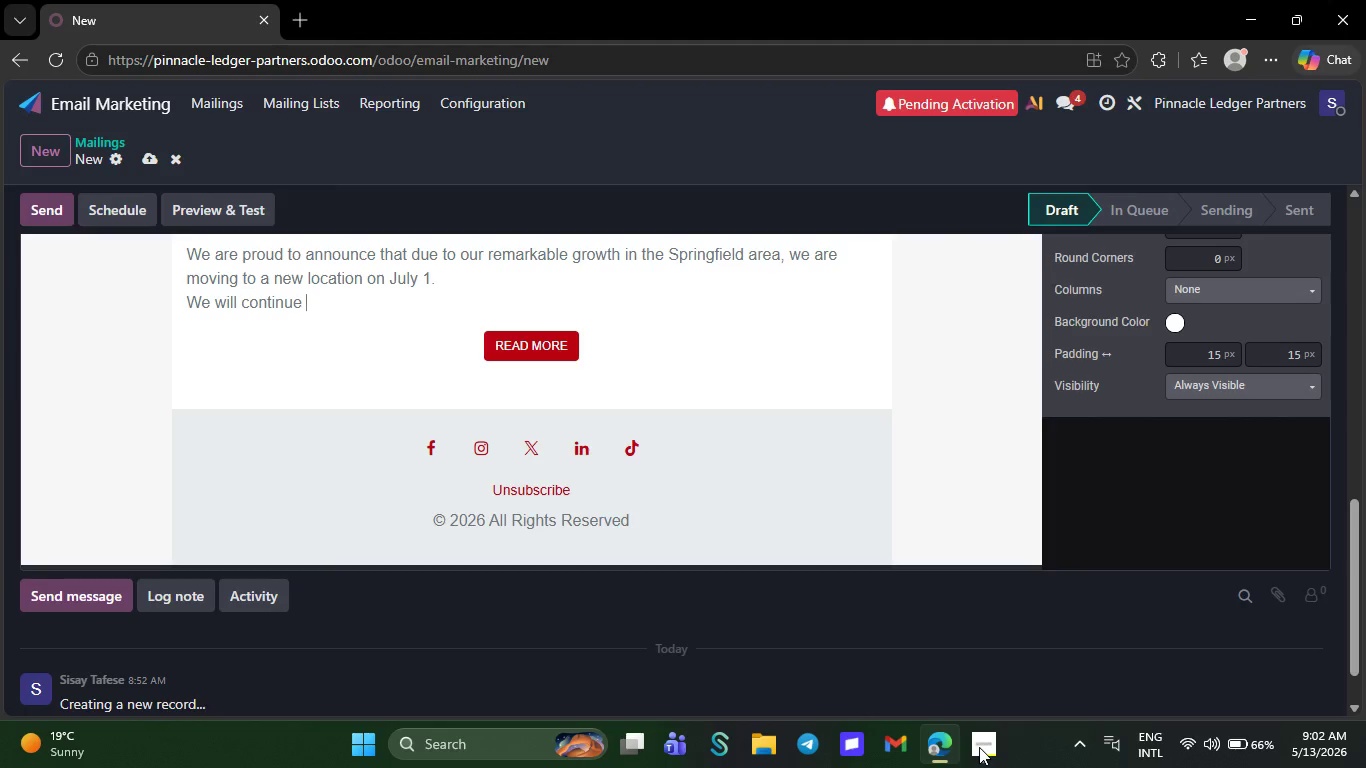 
key(Backspace)
 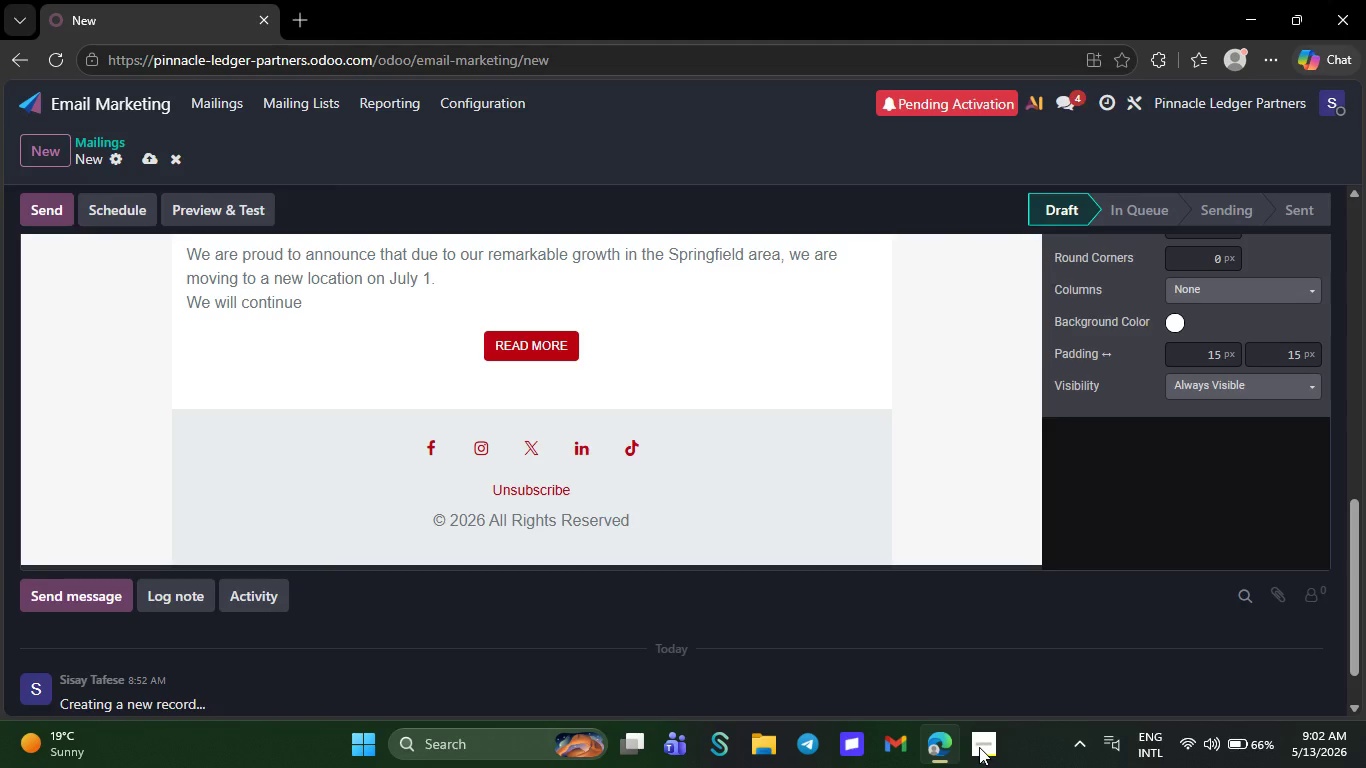 
key(Backspace)
 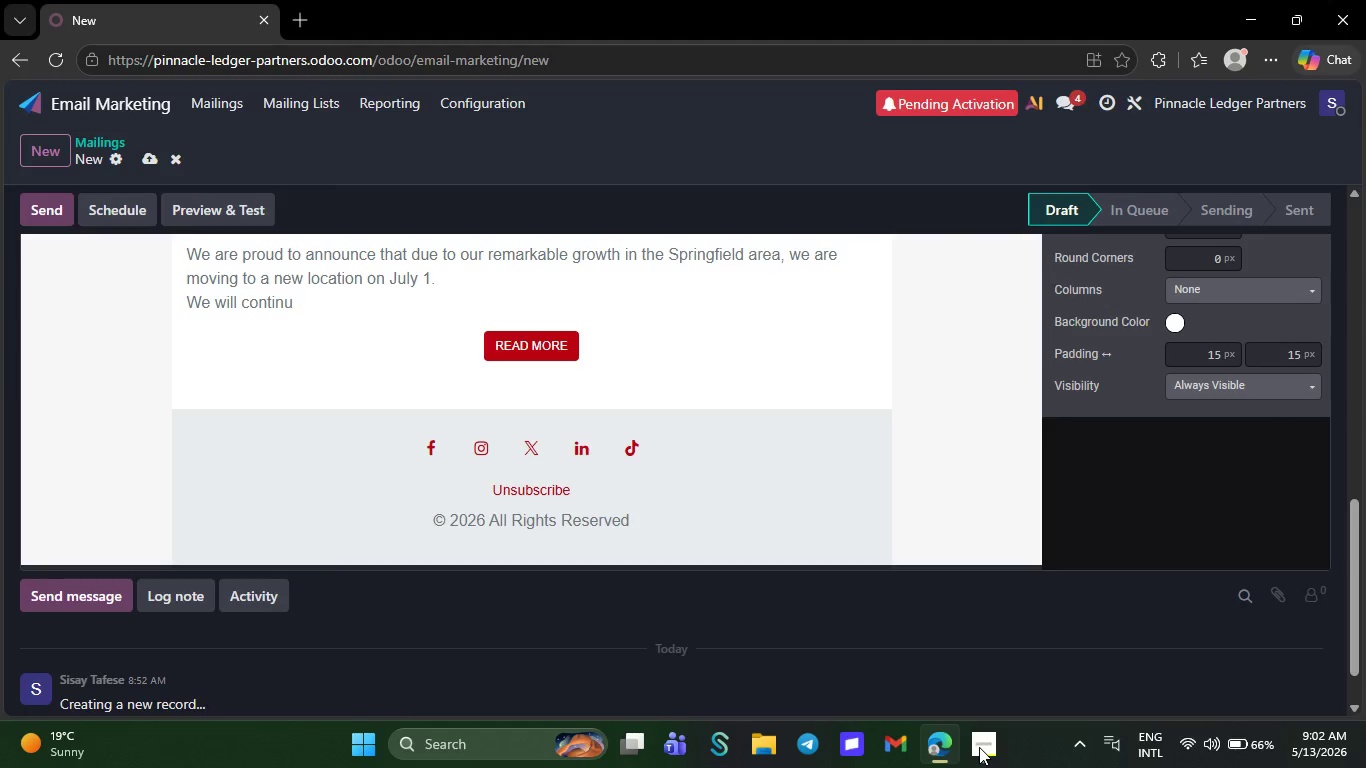 
key(Backspace)
 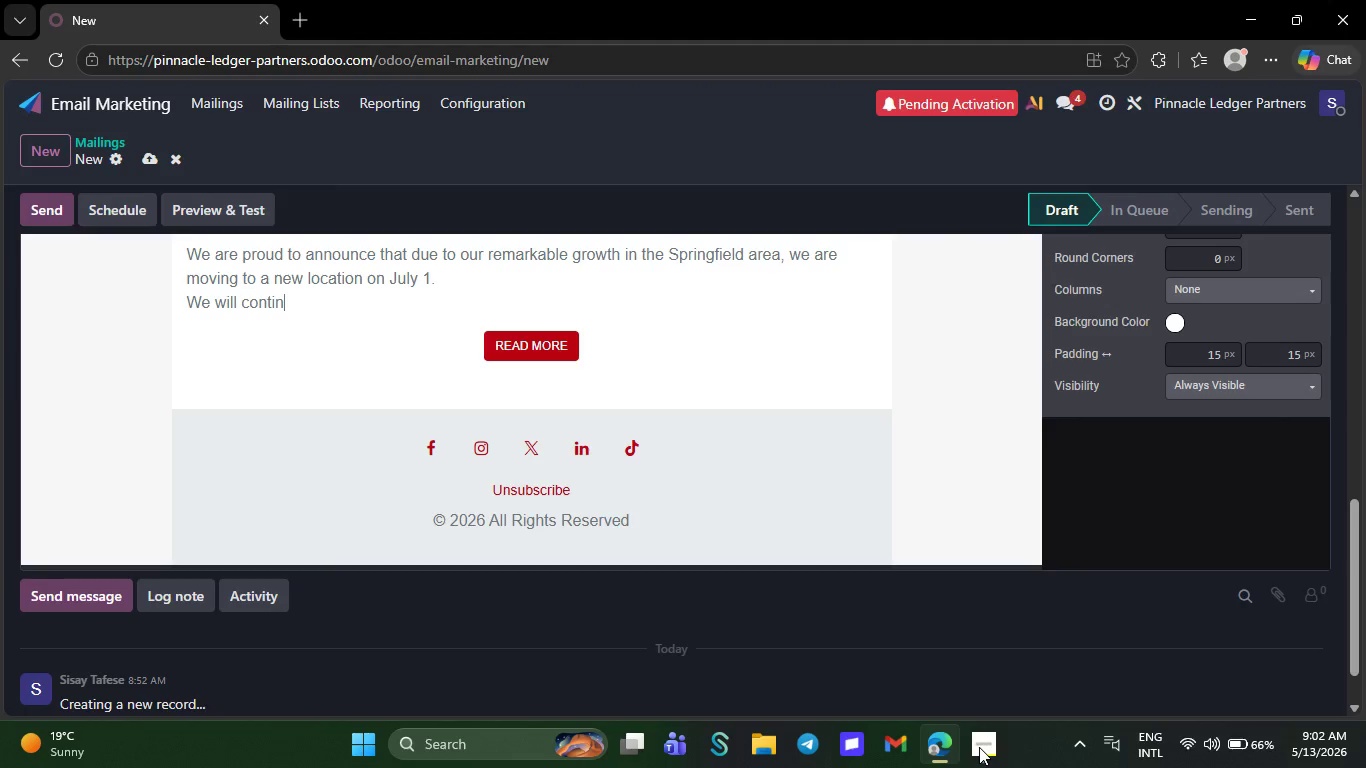 
key(Backspace)
 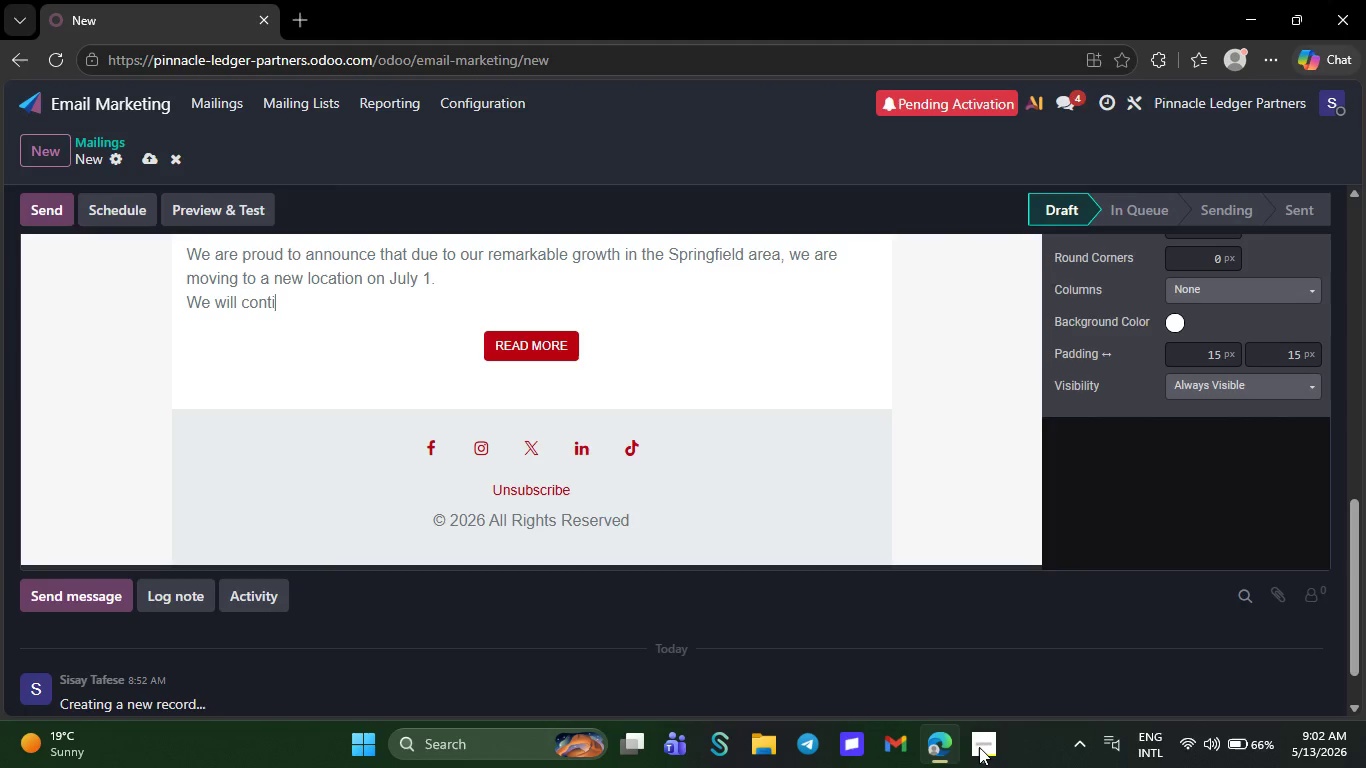 
key(Backspace)
 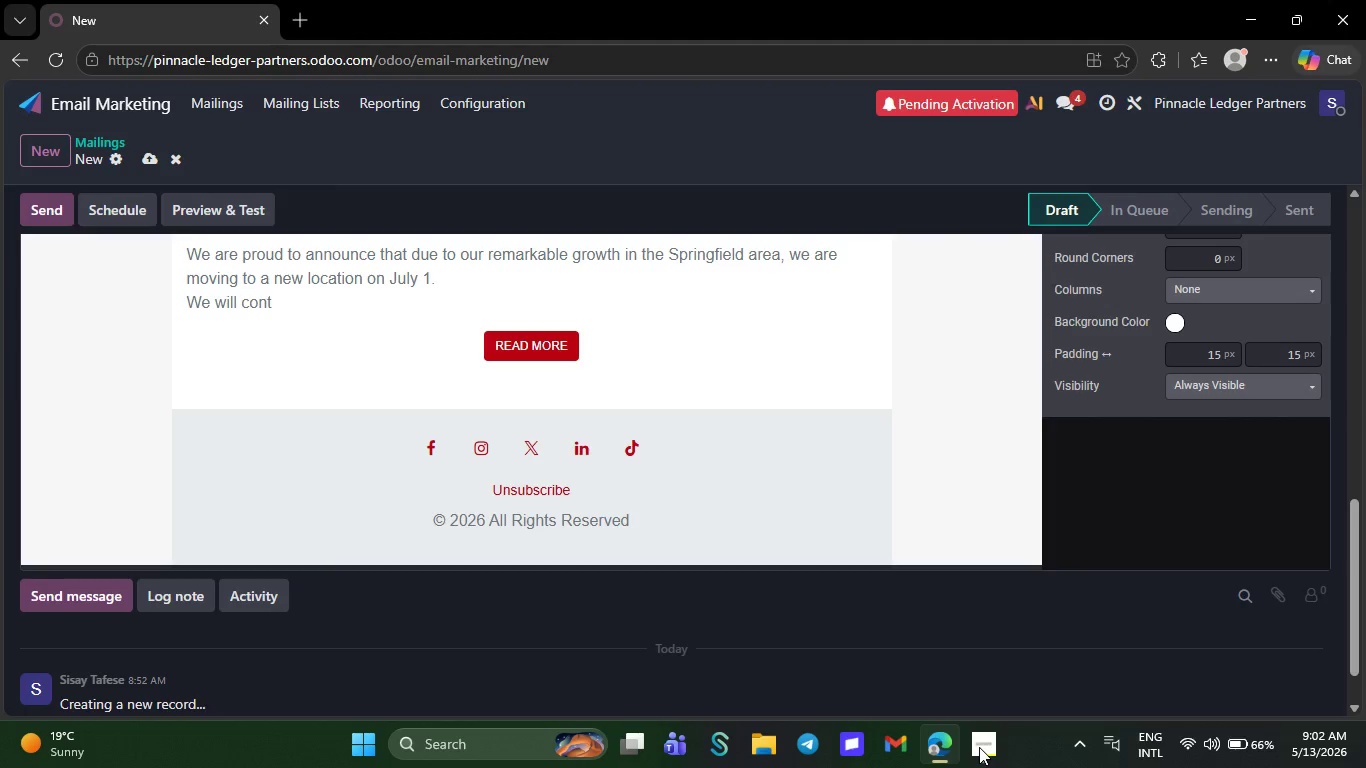 
key(Backspace)
 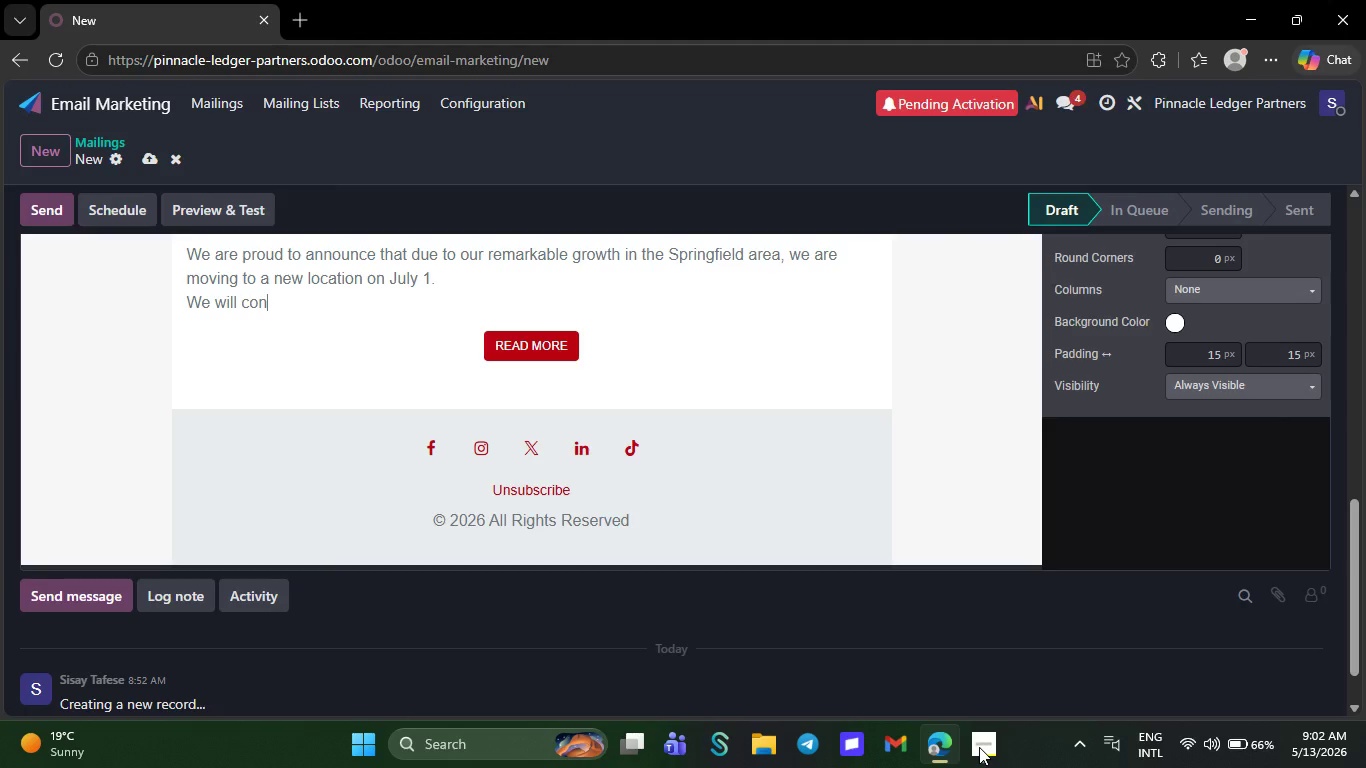 
wait(10.5)
 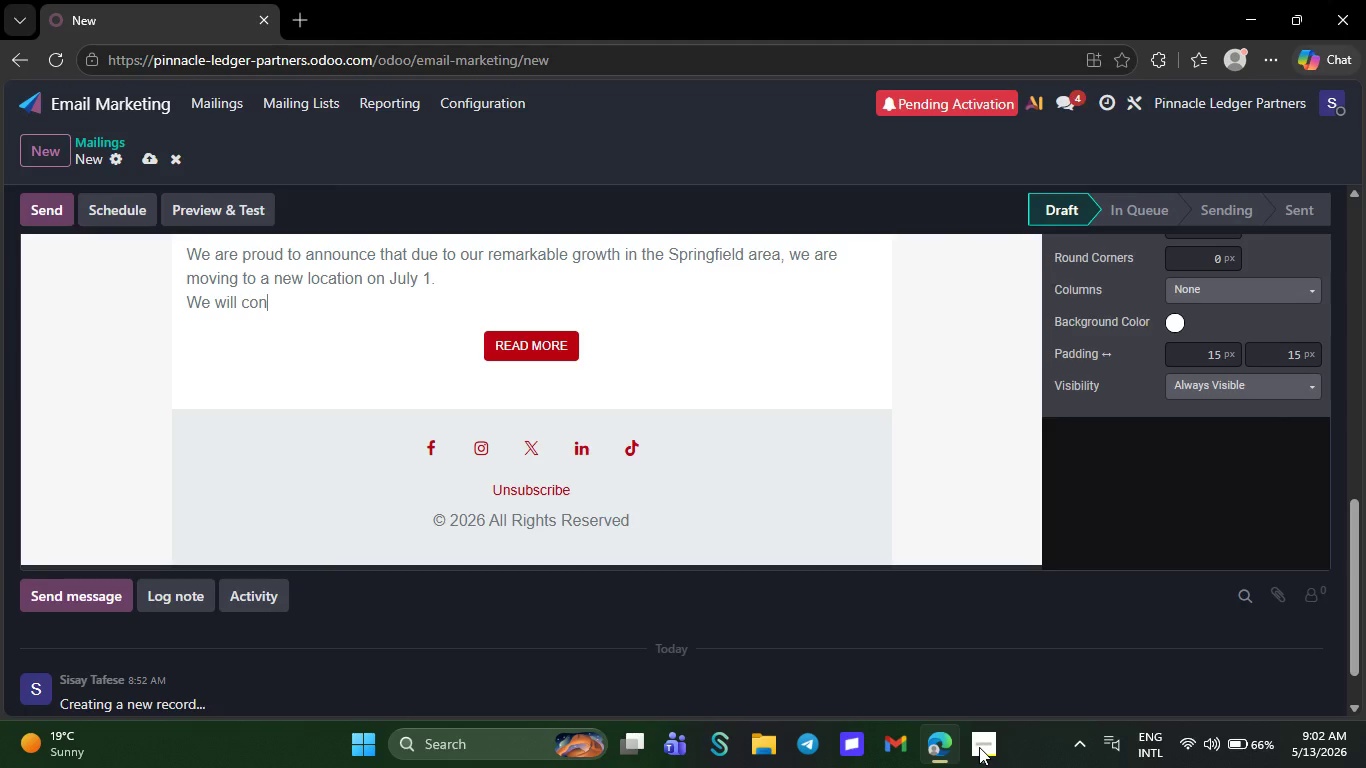 
key(Backspace)
 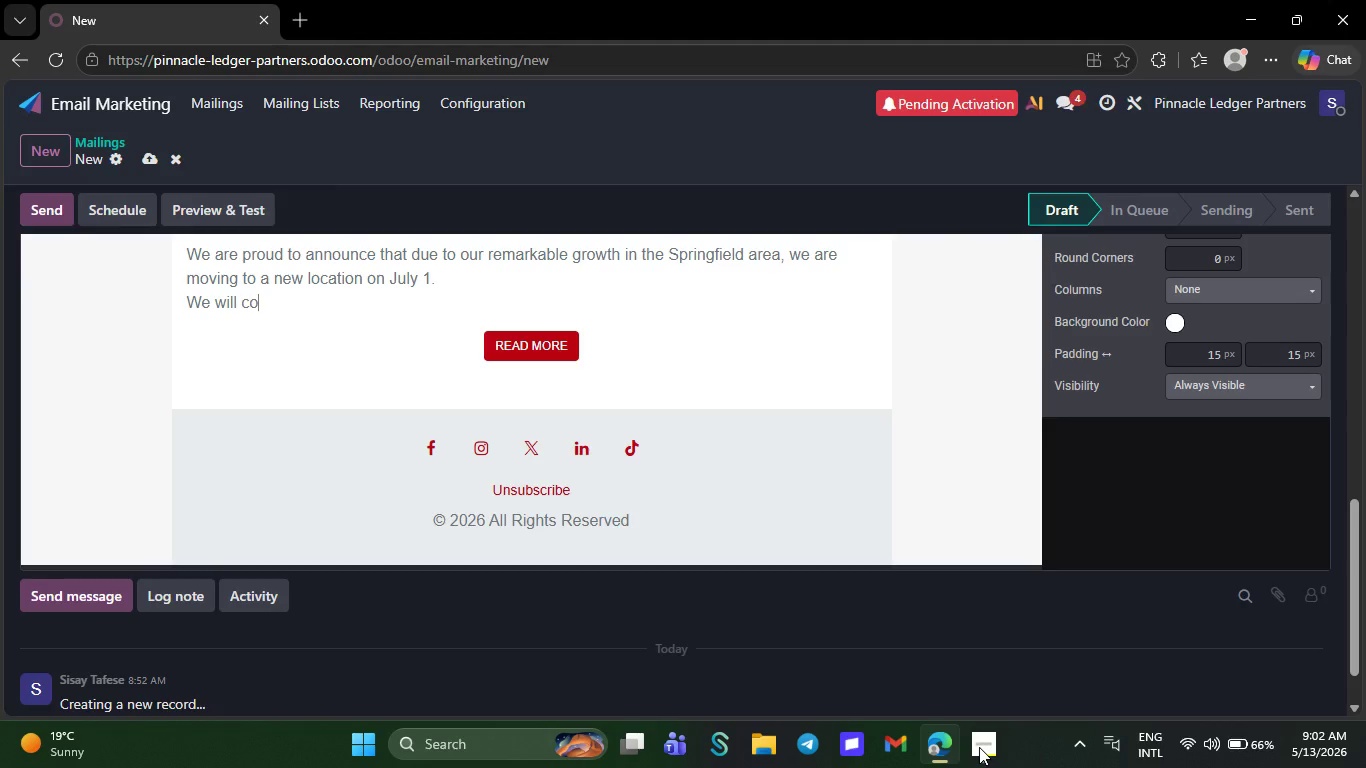 
key(Backspace)
 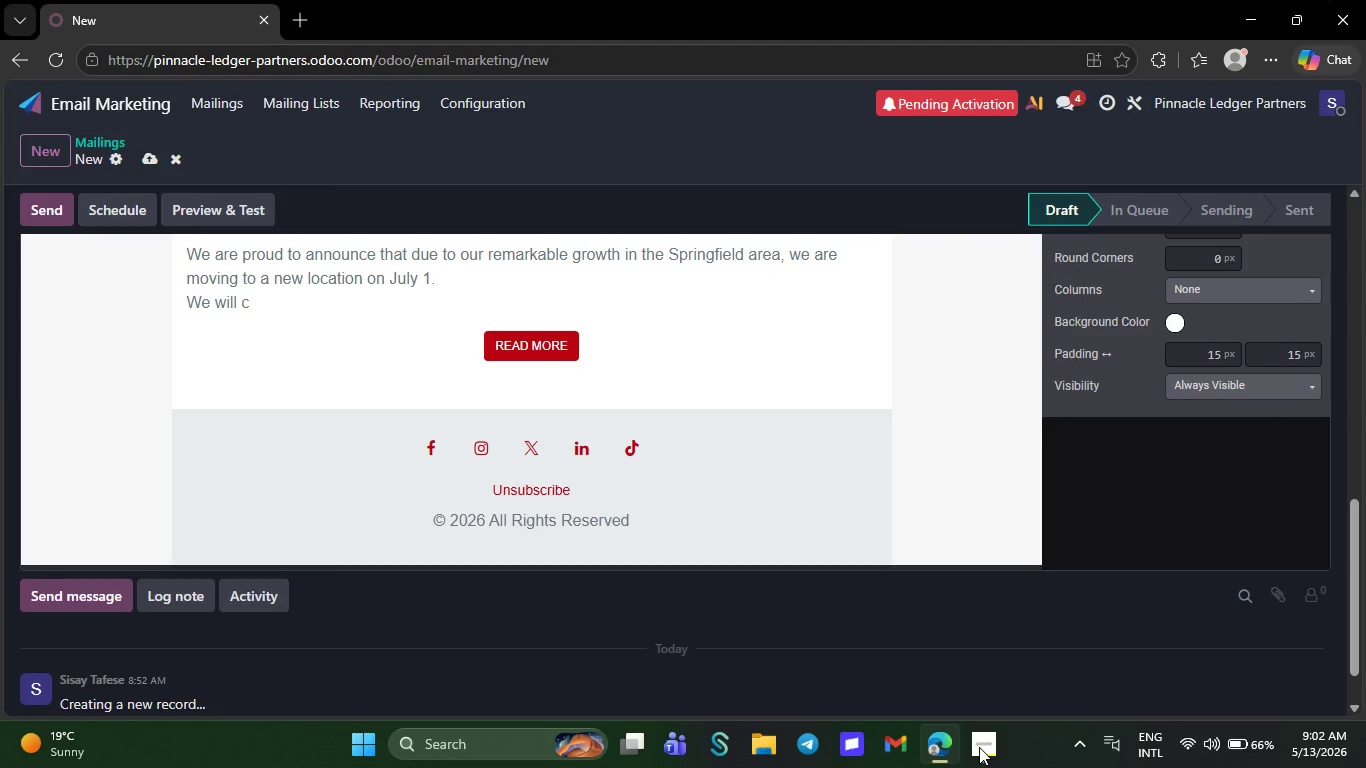 
key(Backspace)
 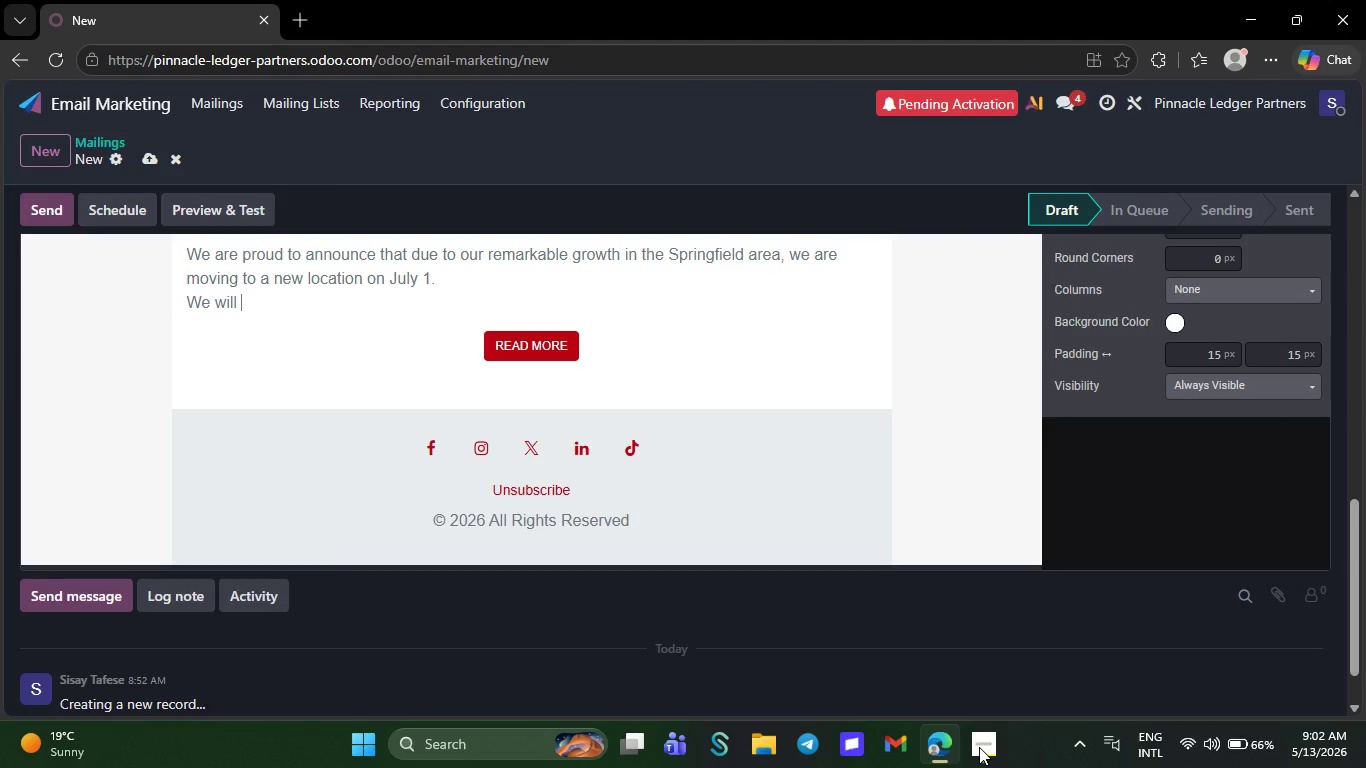 
key(Backspace)
 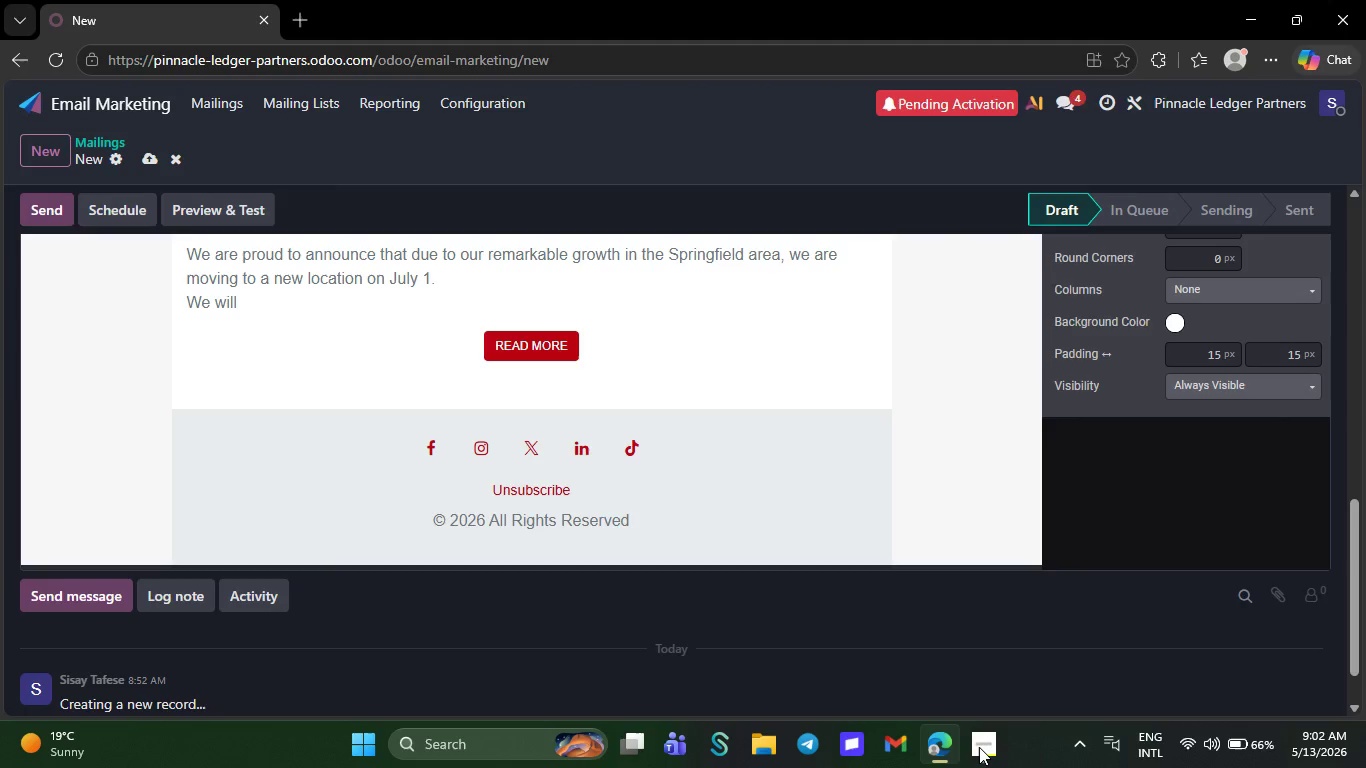 
key(Backspace)
 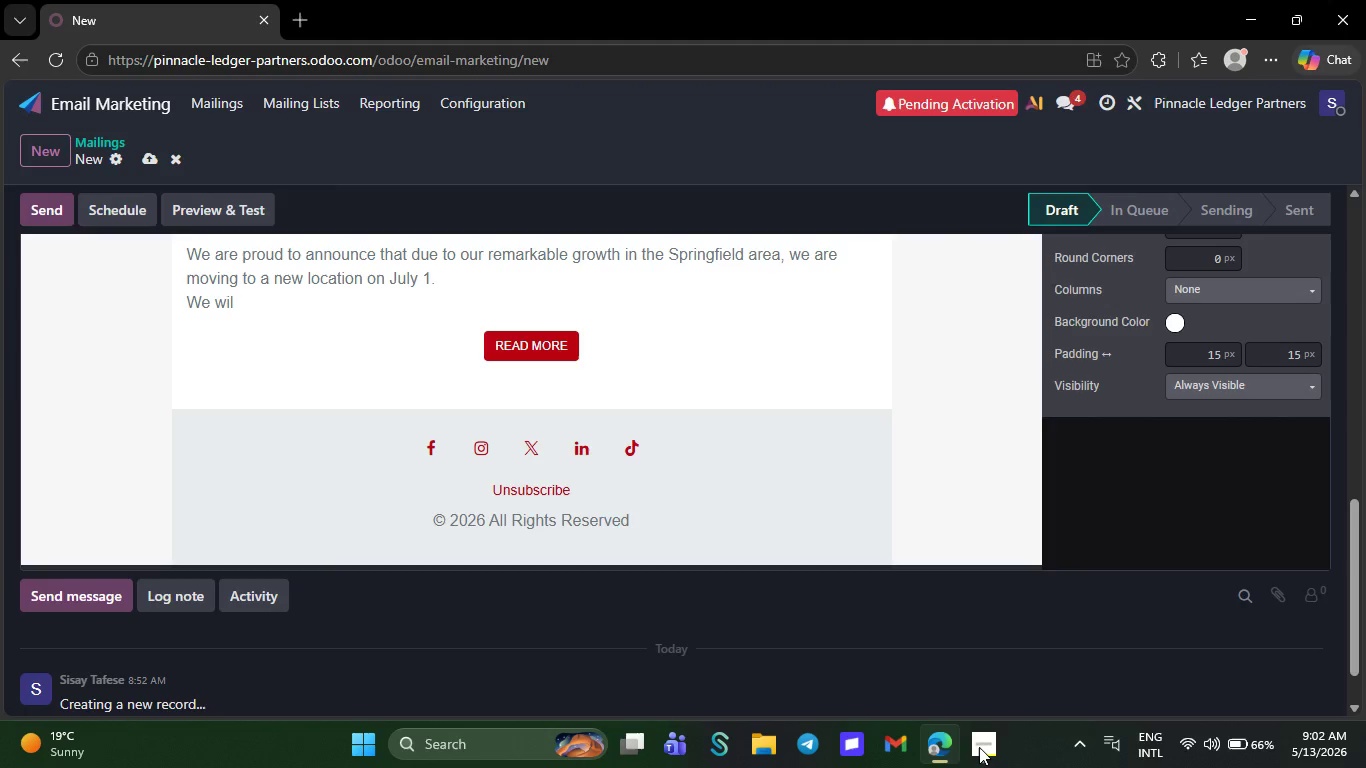 
key(Backspace)
 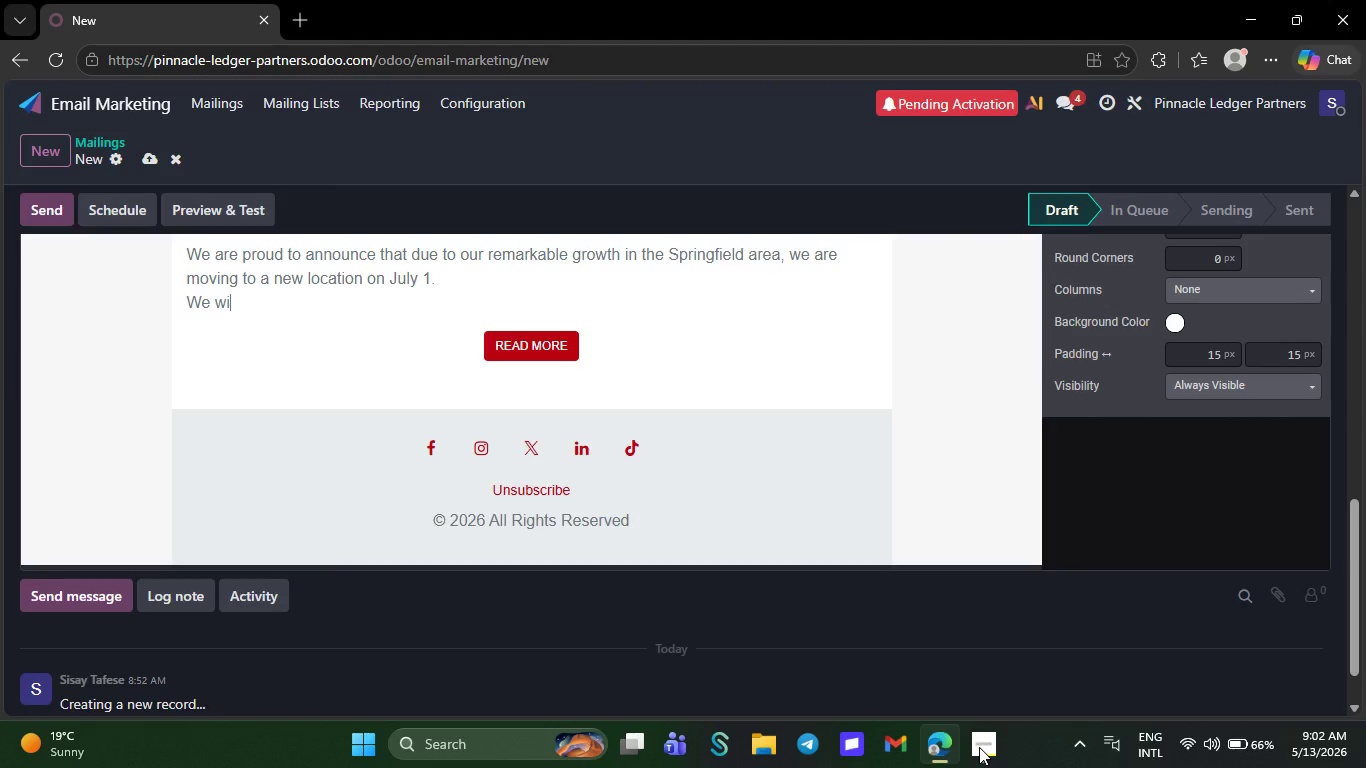 
key(Backspace)
 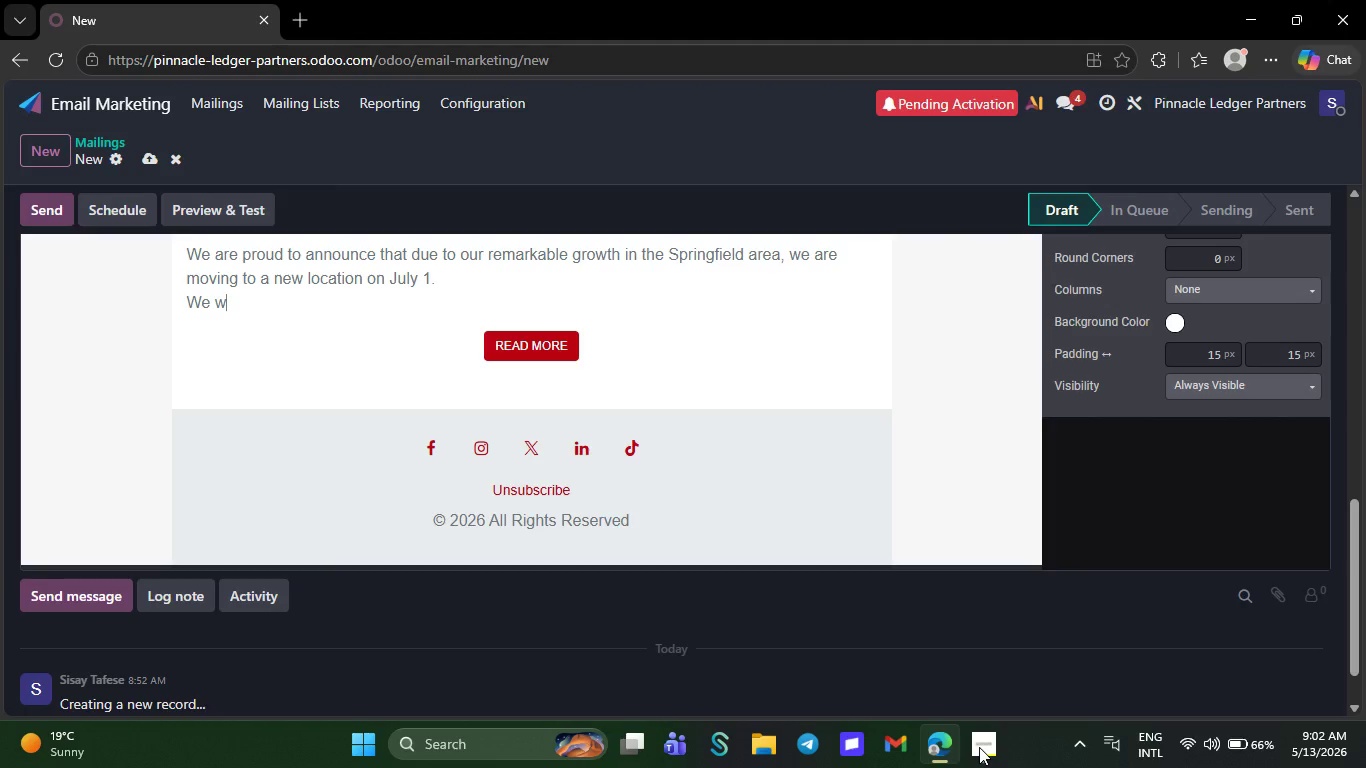 
key(Backspace)
 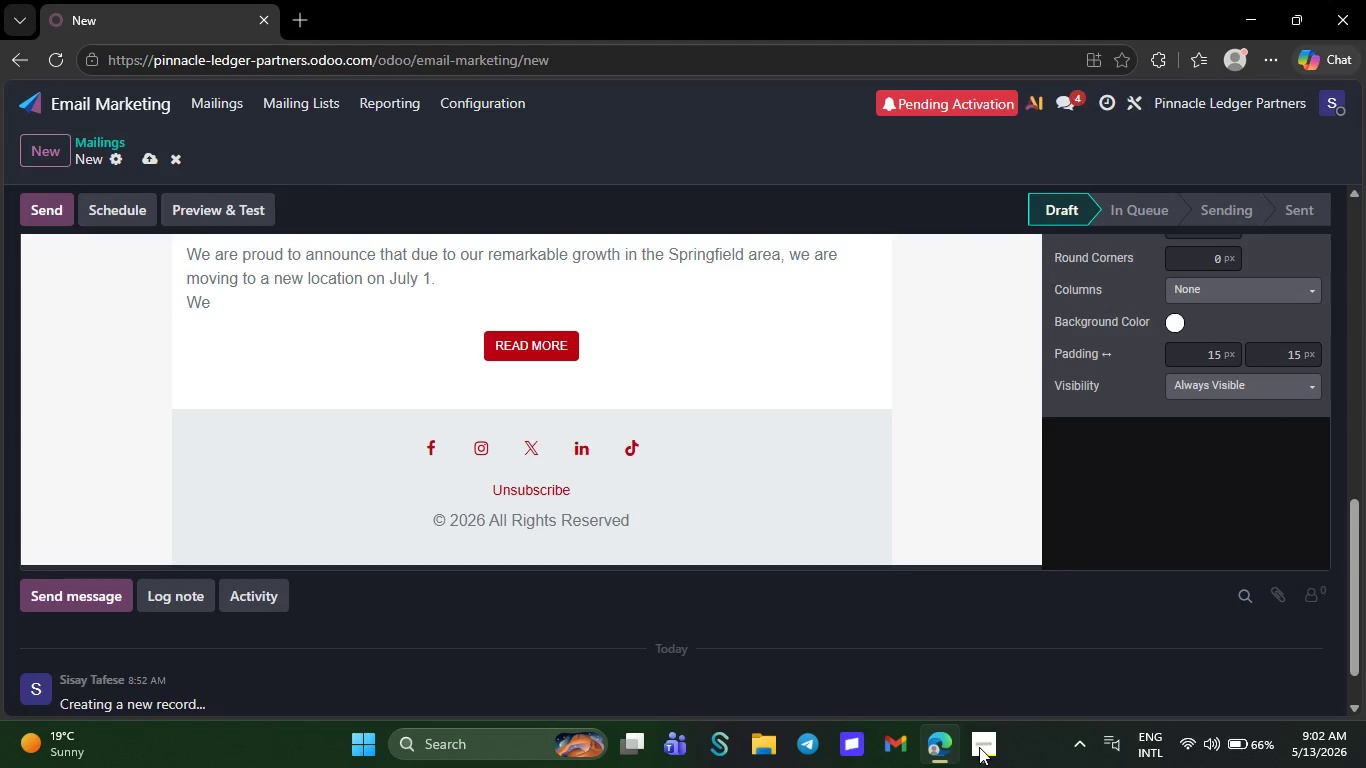 
key(Backspace)
 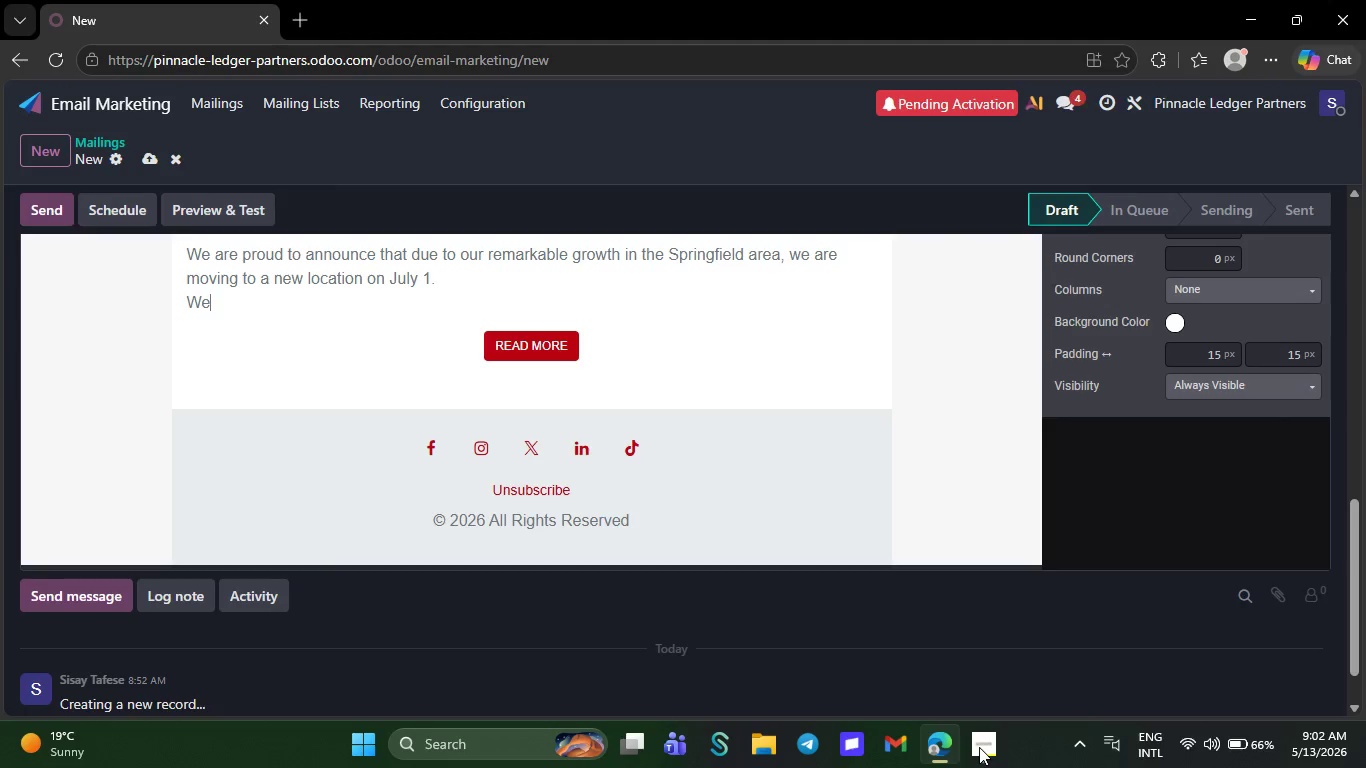 
key(Backspace)
 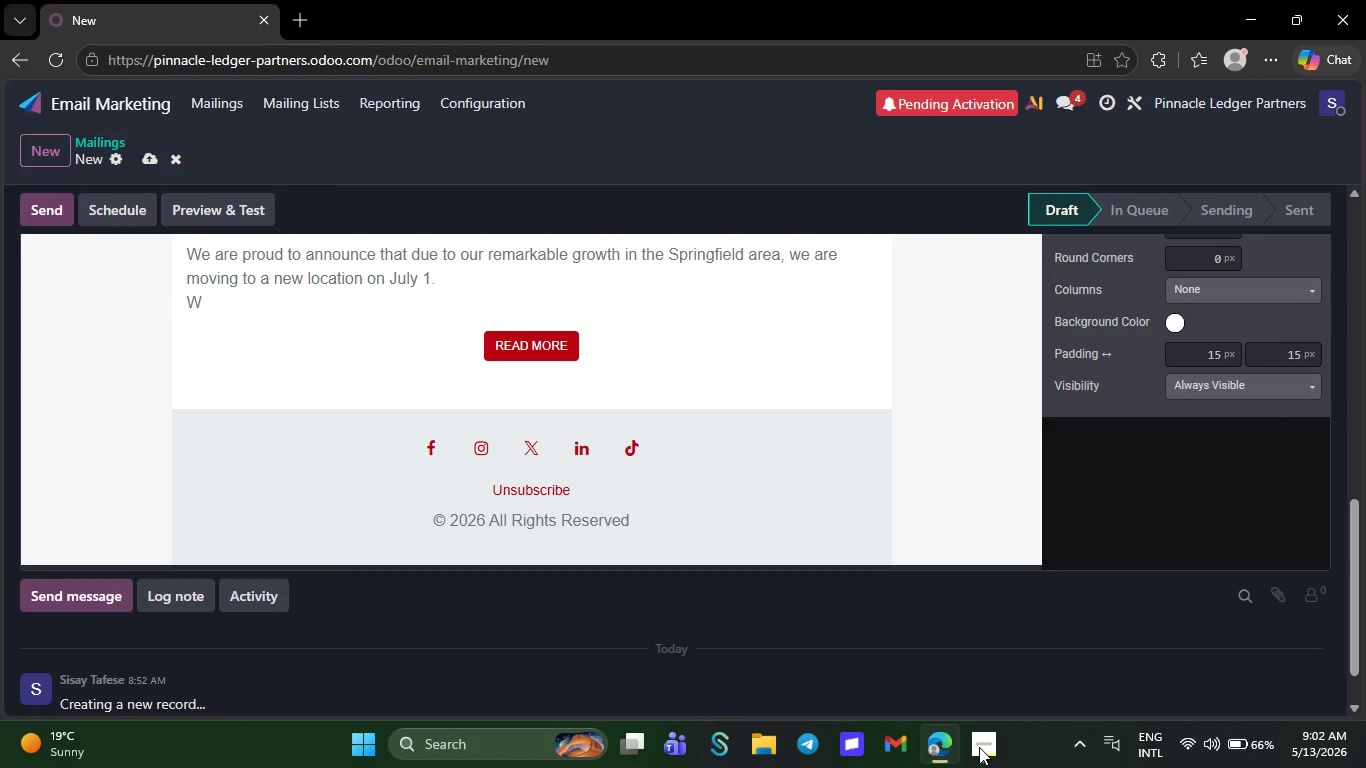 
key(Backspace)
 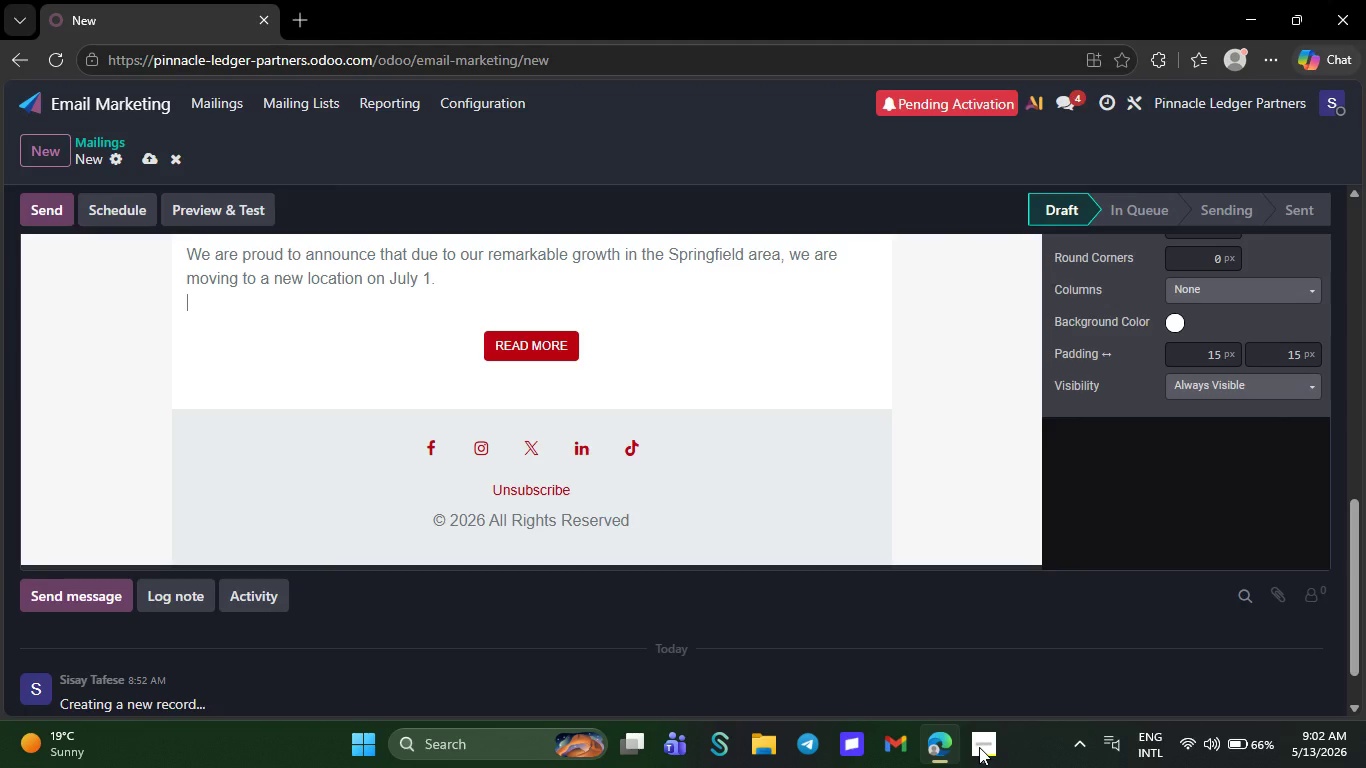 
key(Backspace)
 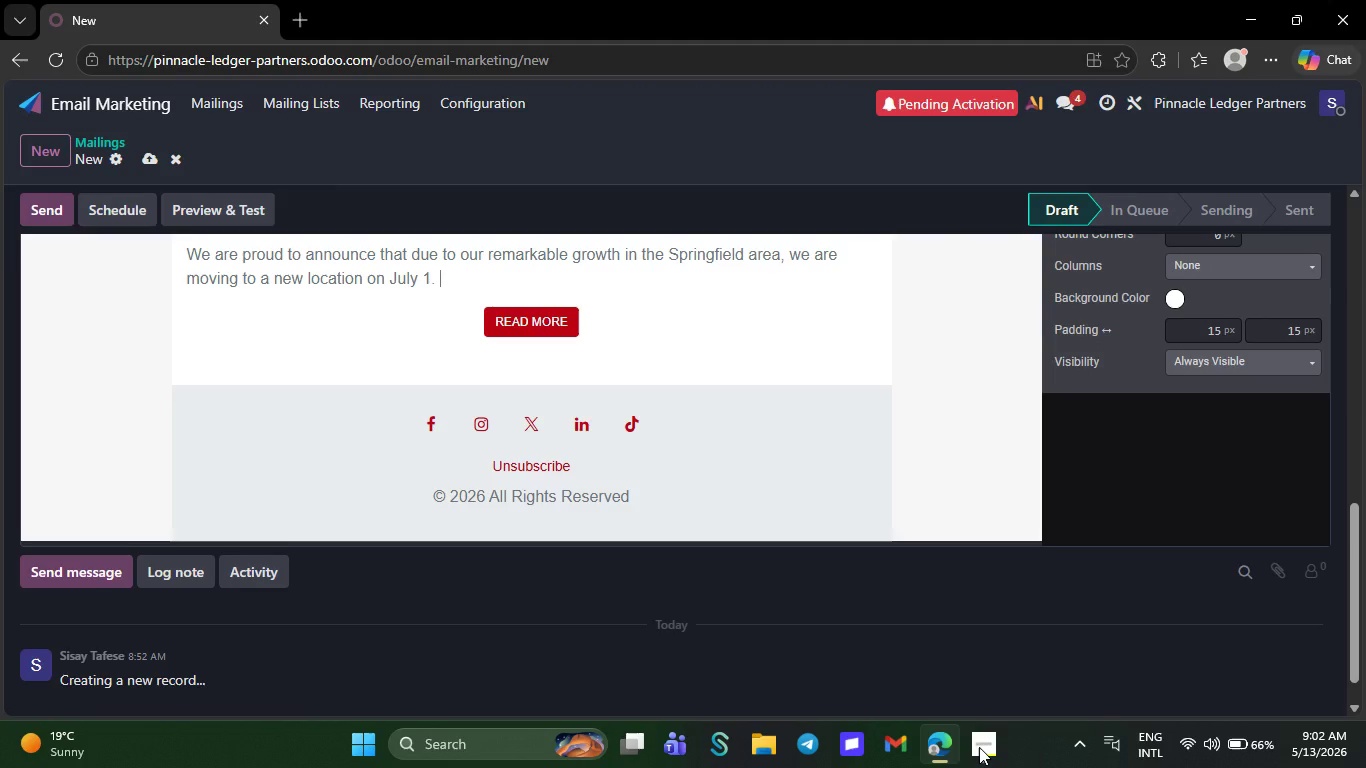 
key(Backspace)
 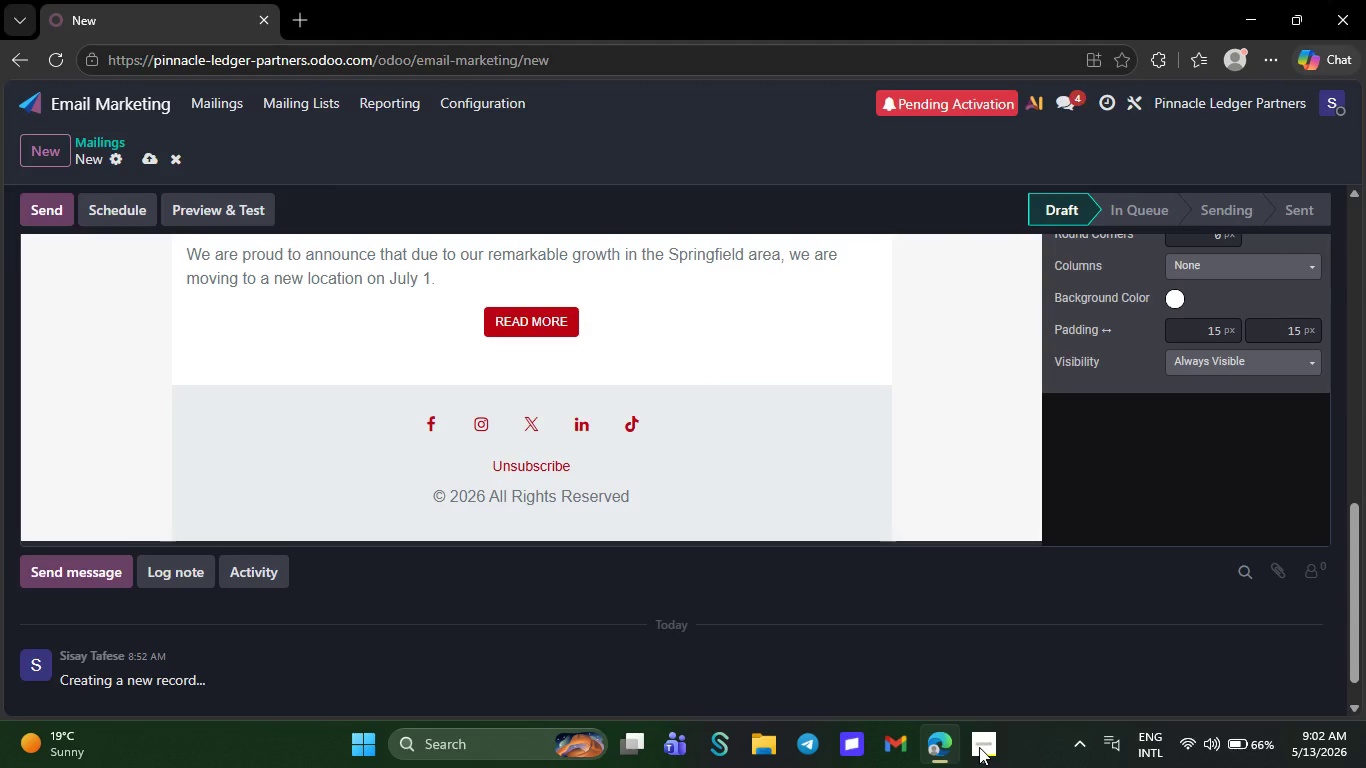 
wait(5.12)
 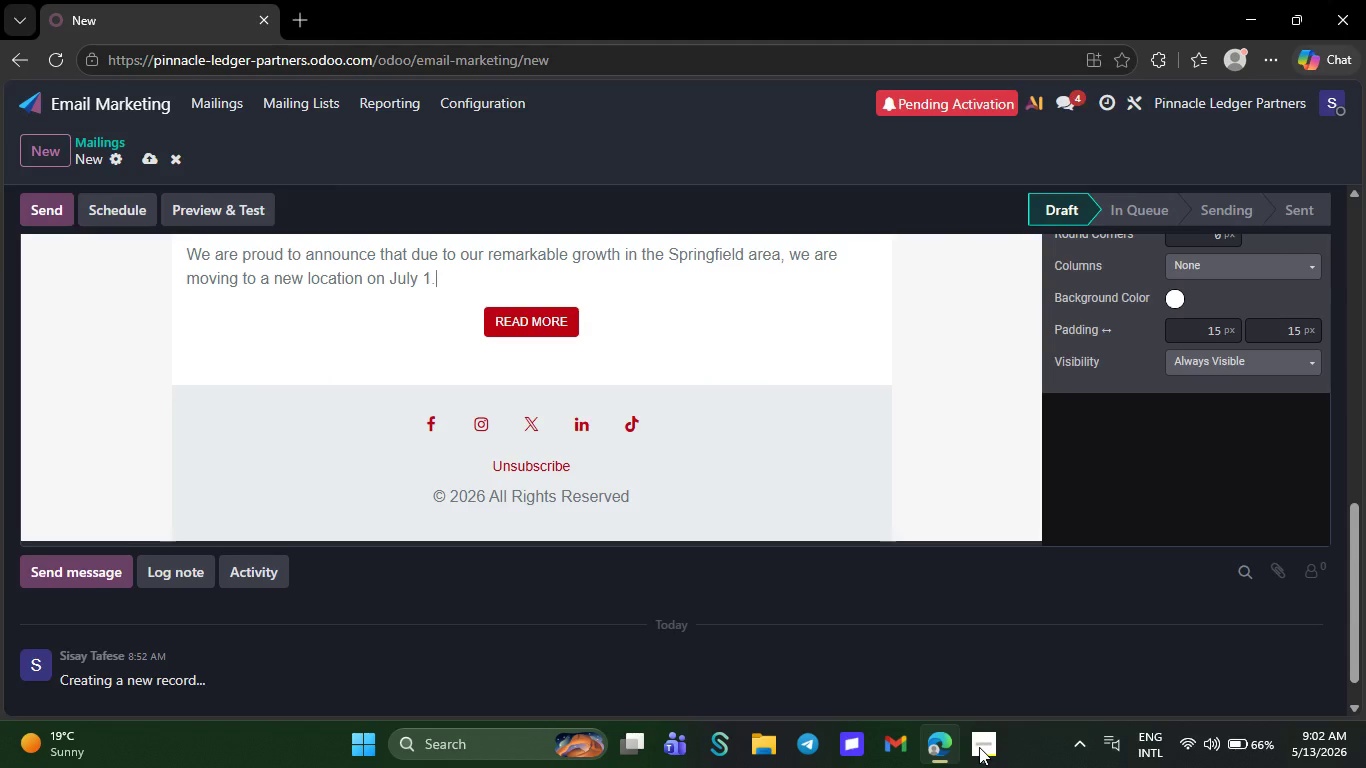 
key(Backspace)
 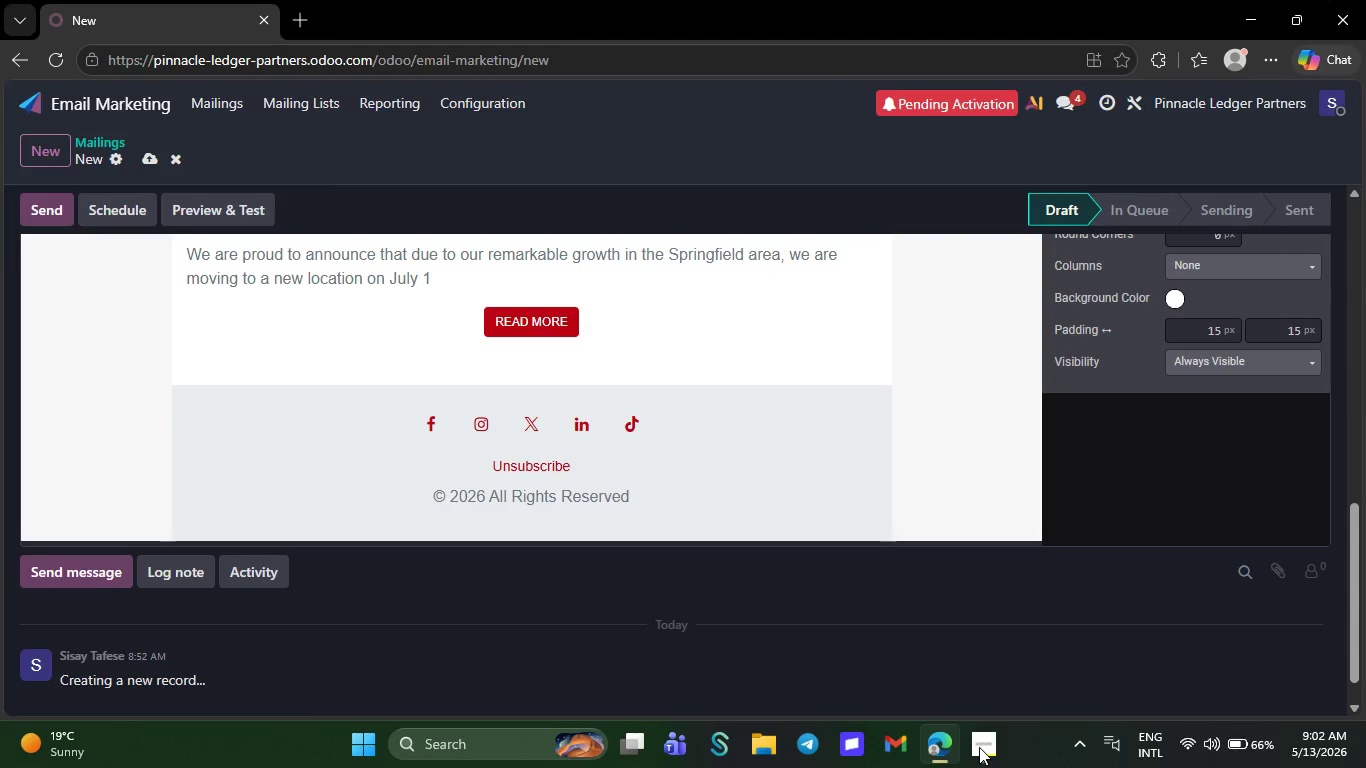 
key(Backspace)
 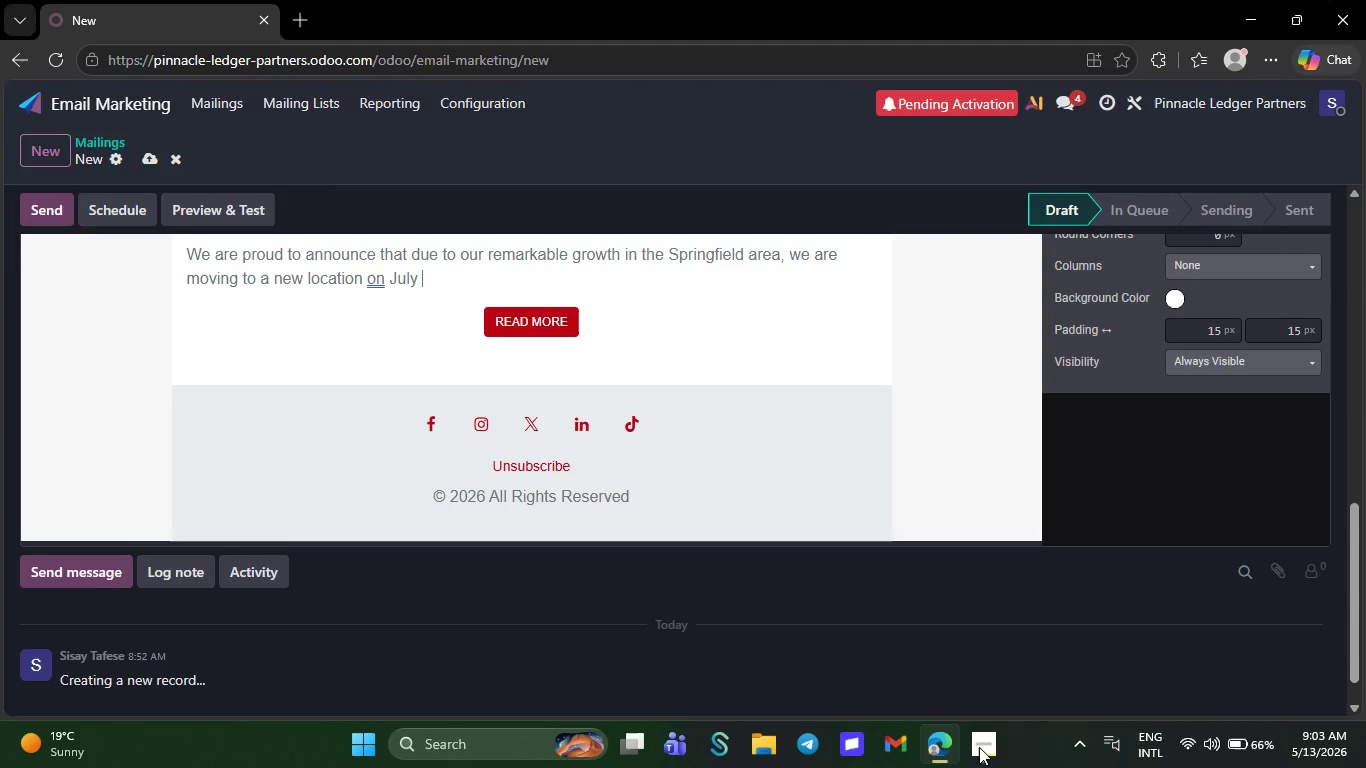 
wait(6.98)
 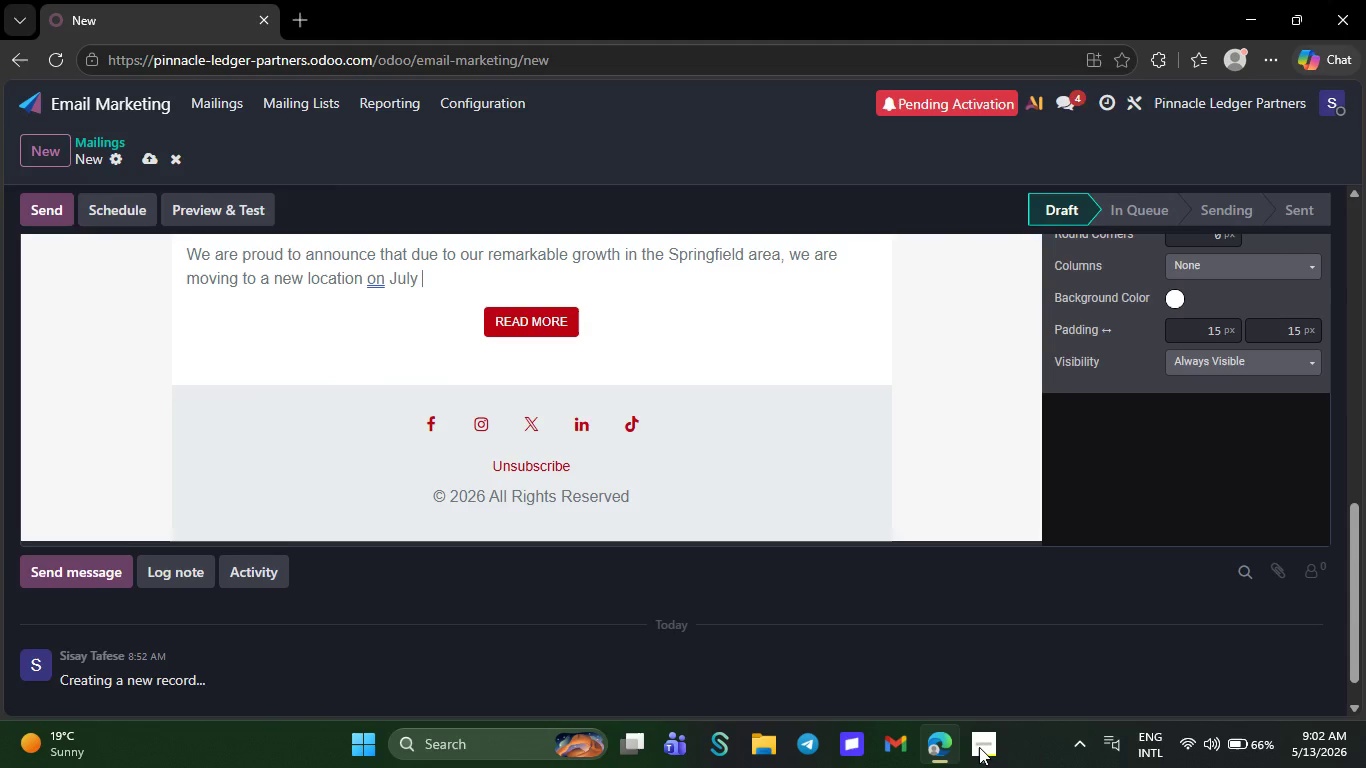 
key(Backspace)
 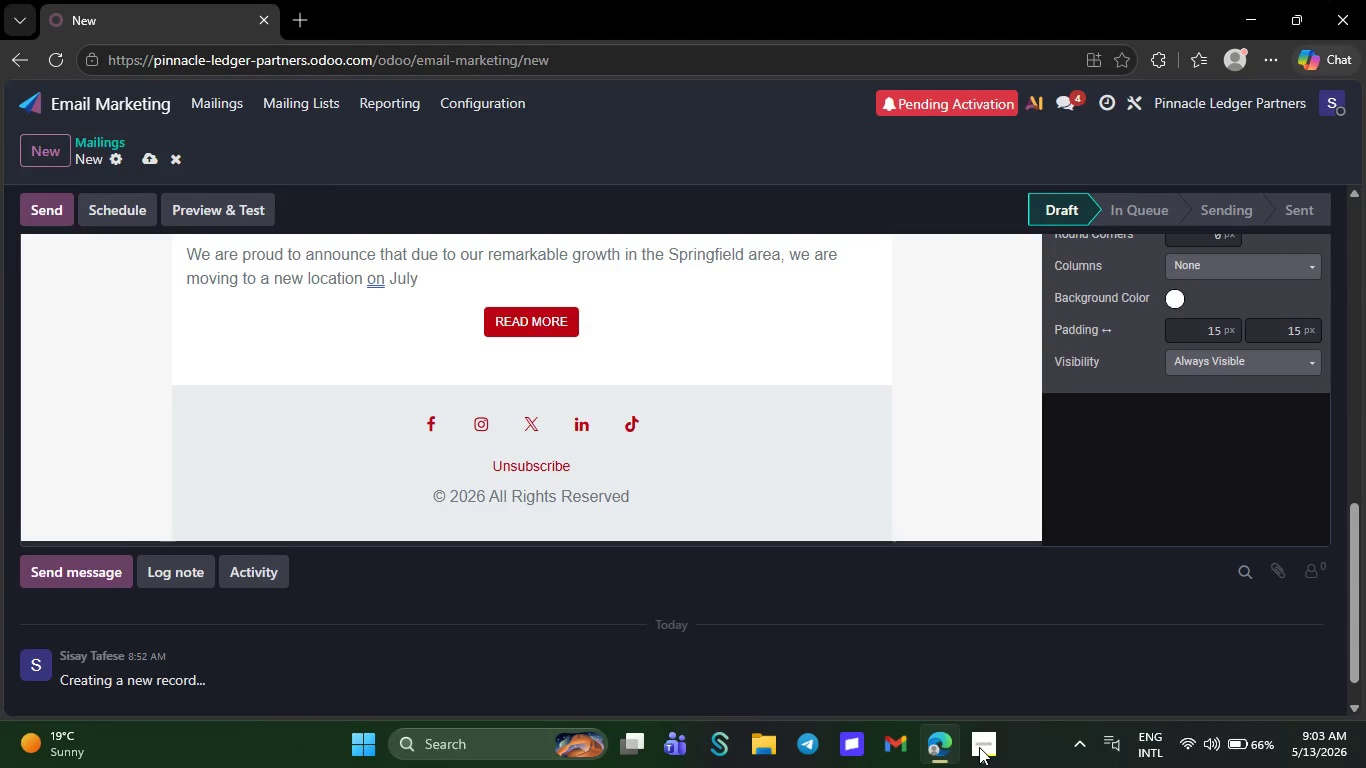 
key(Backspace)
 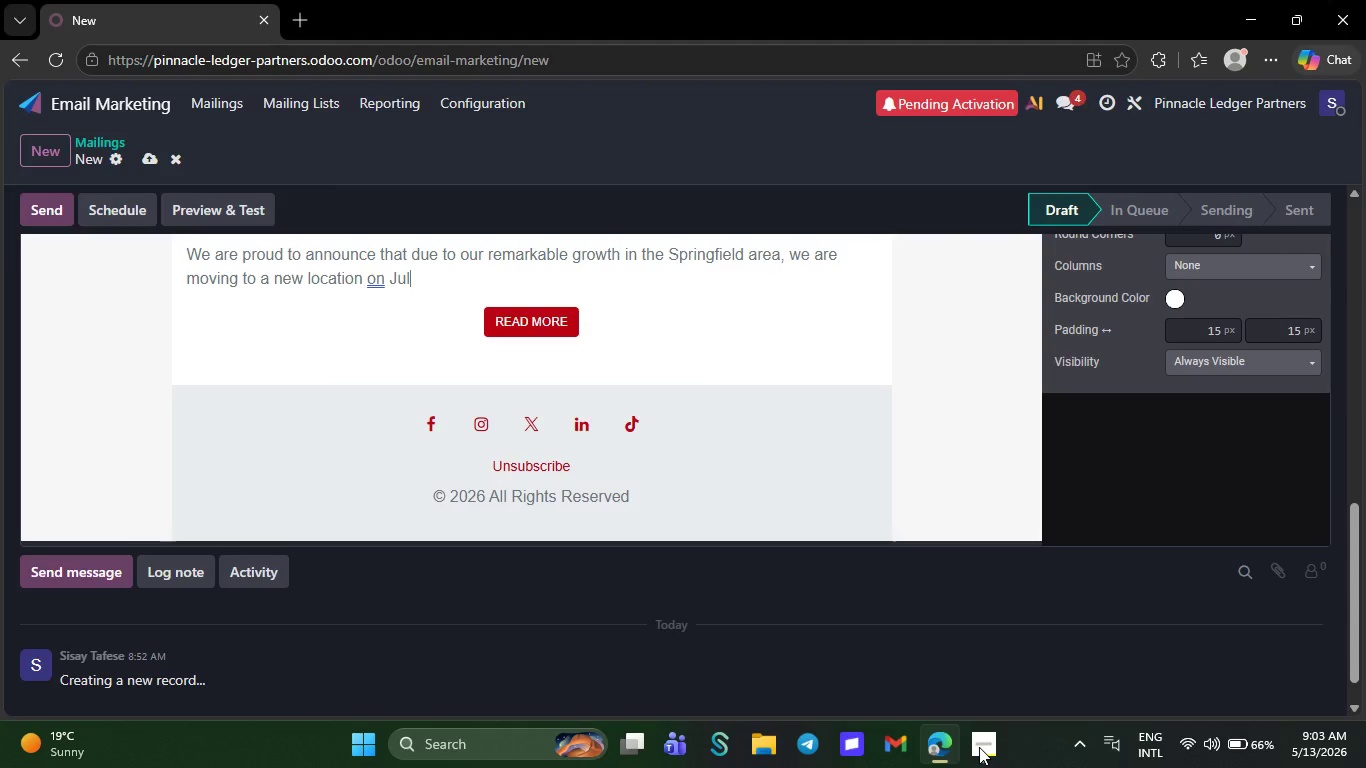 
key(Backspace)
 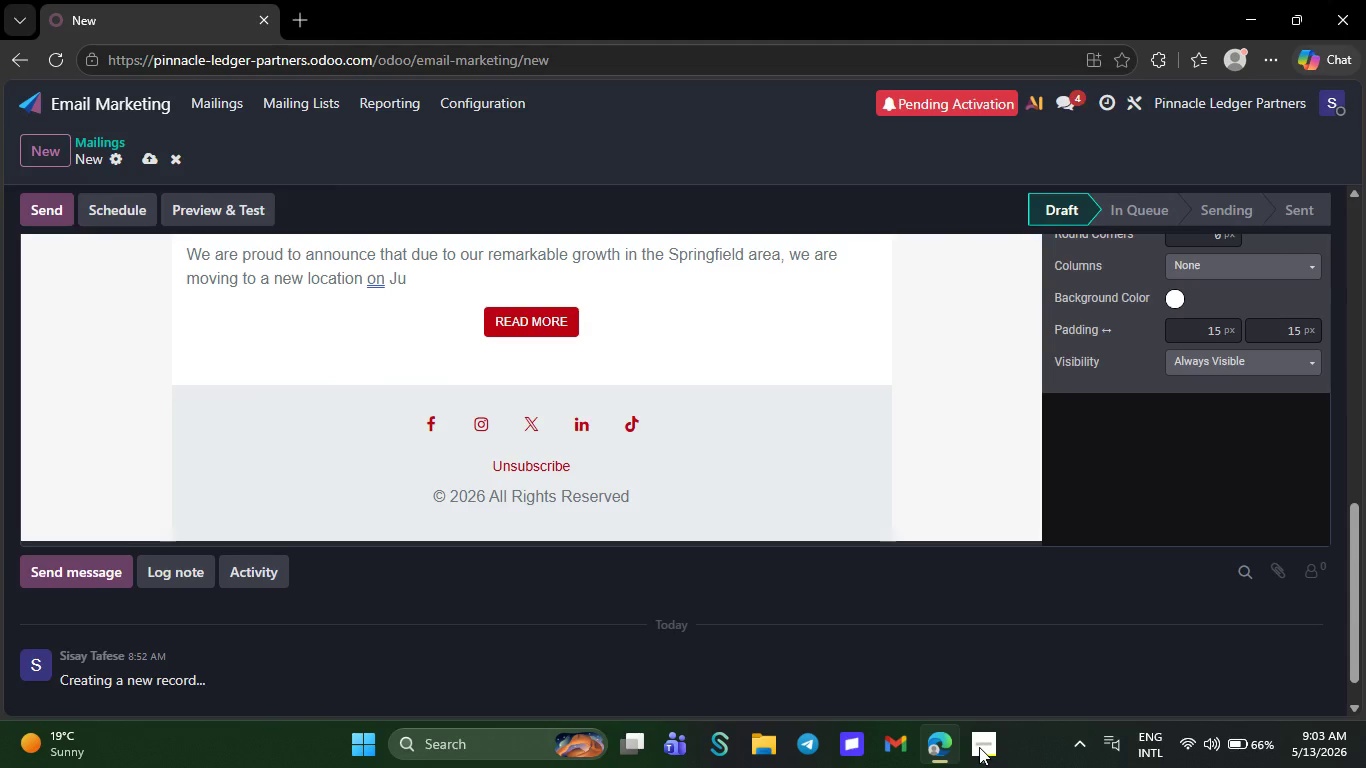 
key(Backspace)
 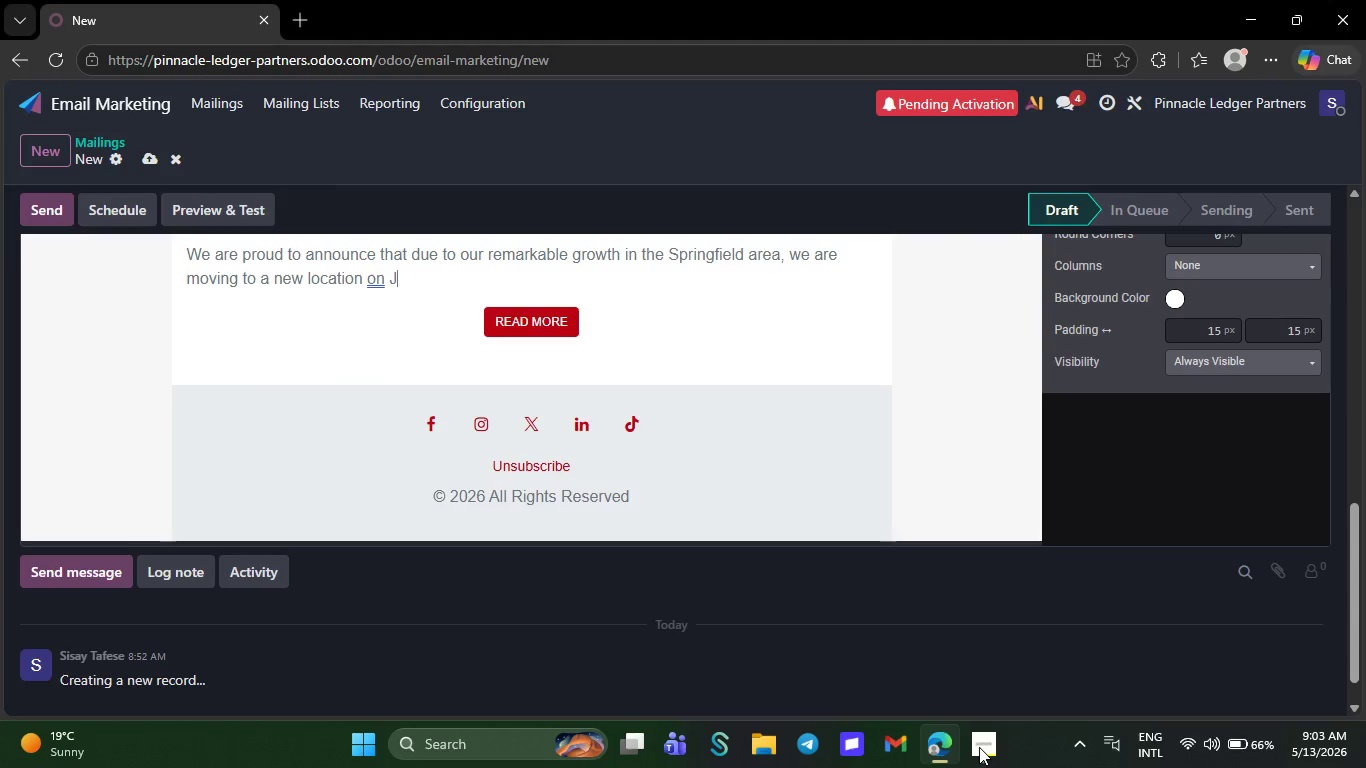 
key(Backspace)
 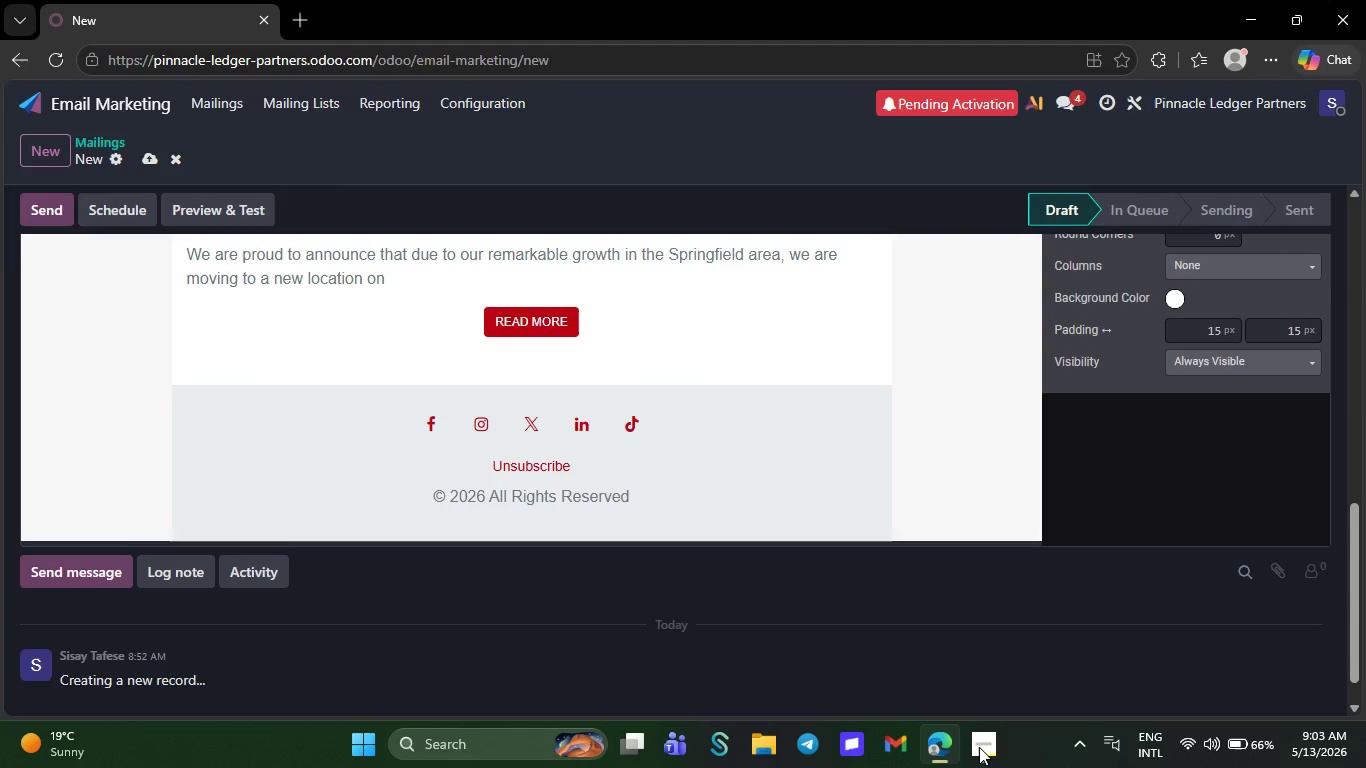 
key(Backspace)
 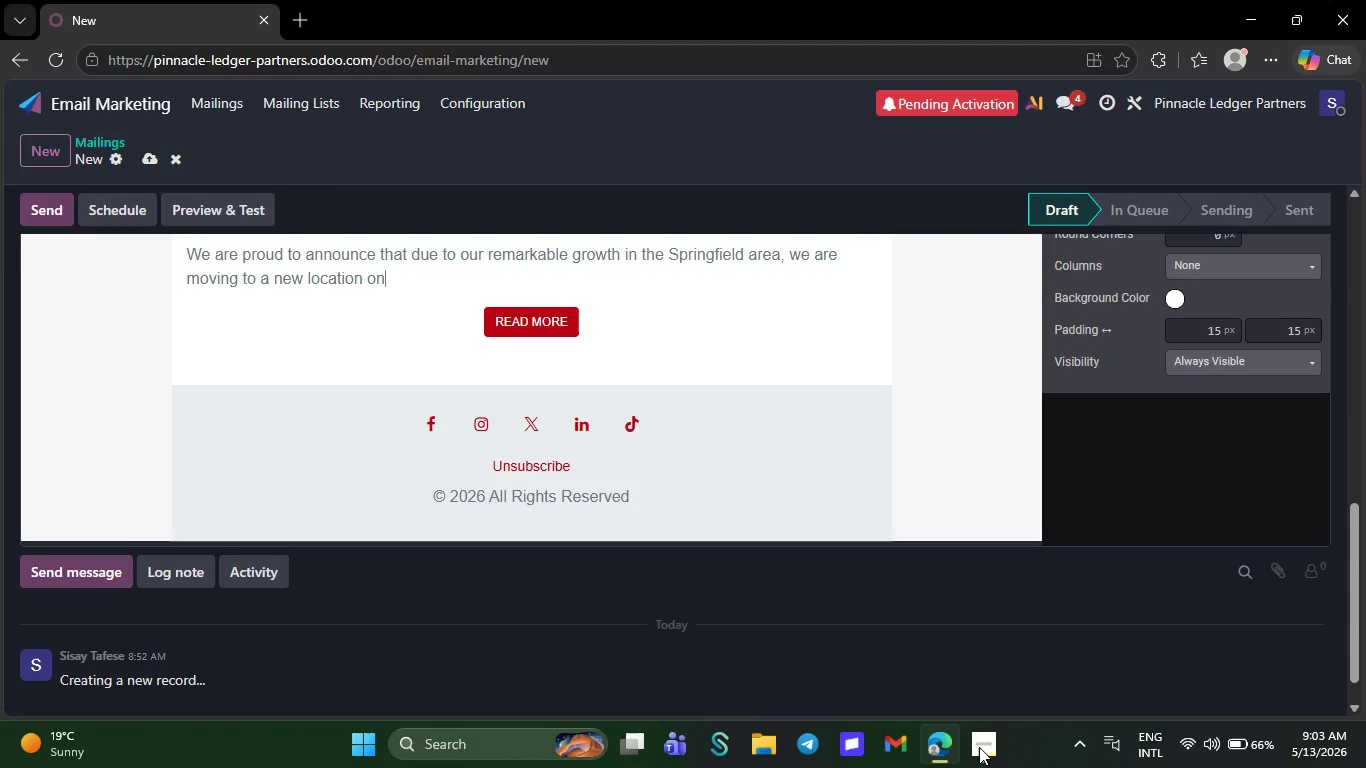 
key(Backspace)
 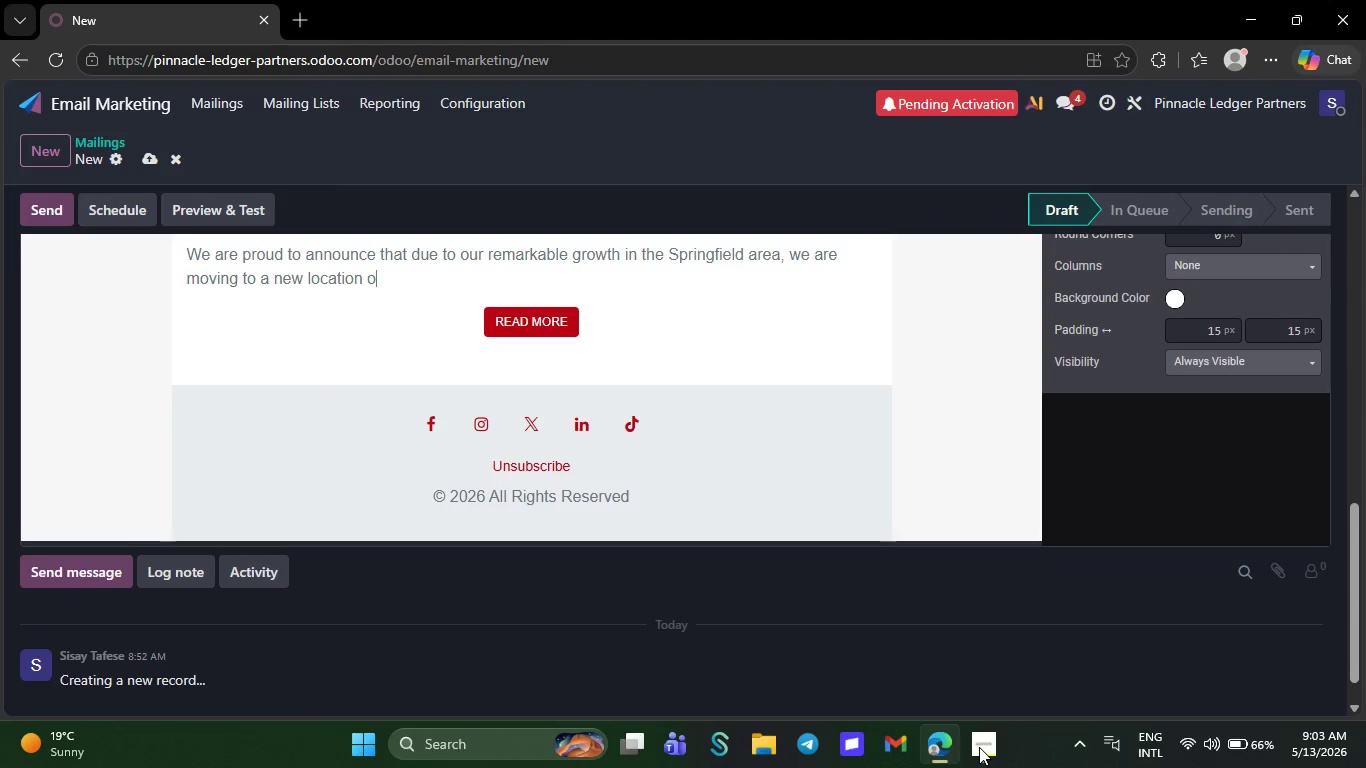 
key(Backspace)
 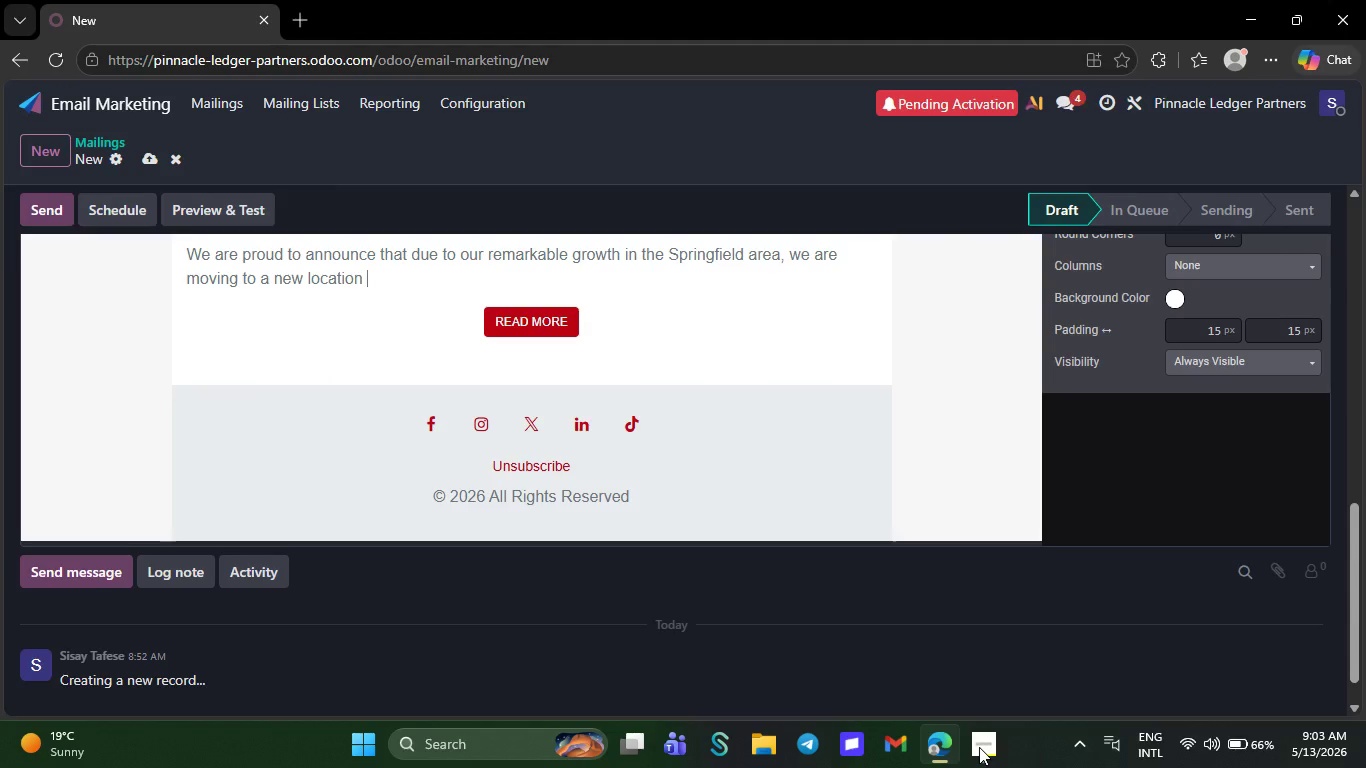 
key(Backspace)
 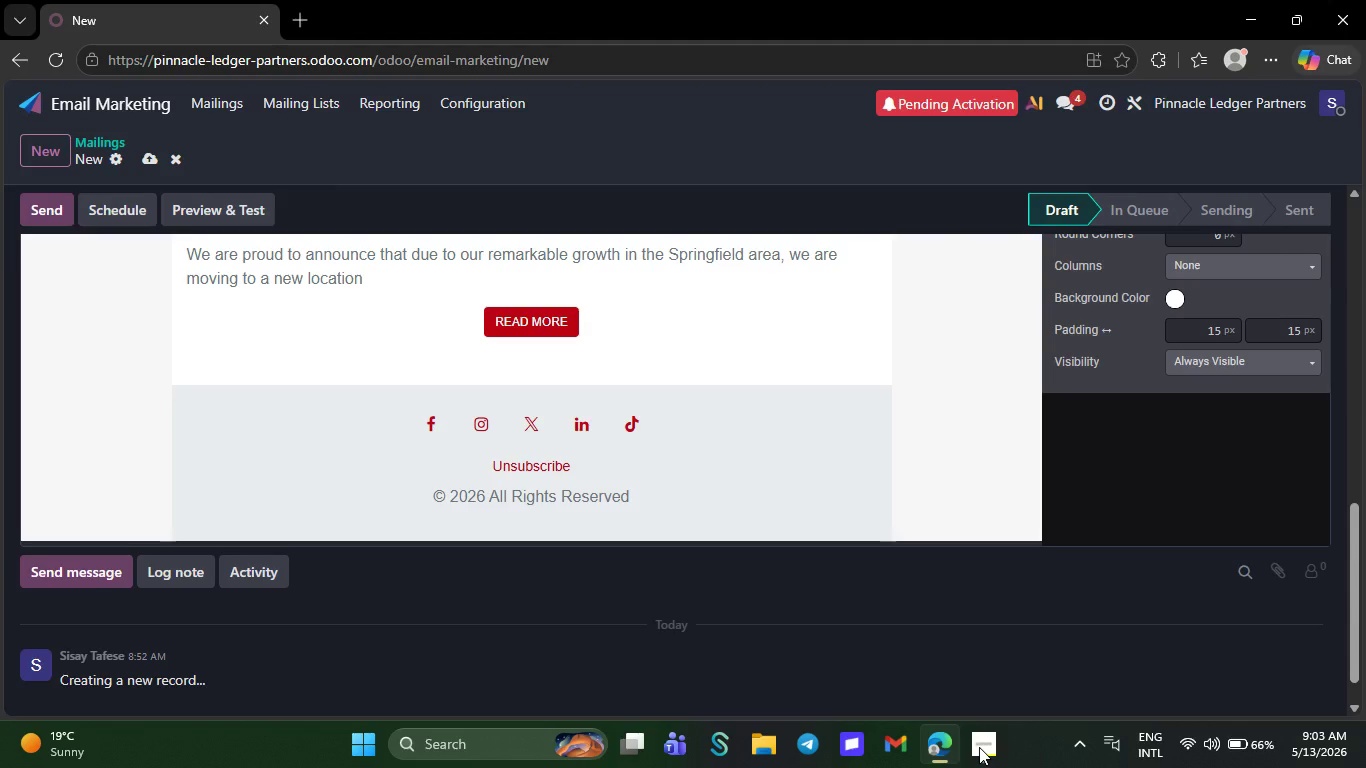 
key(Backspace)
 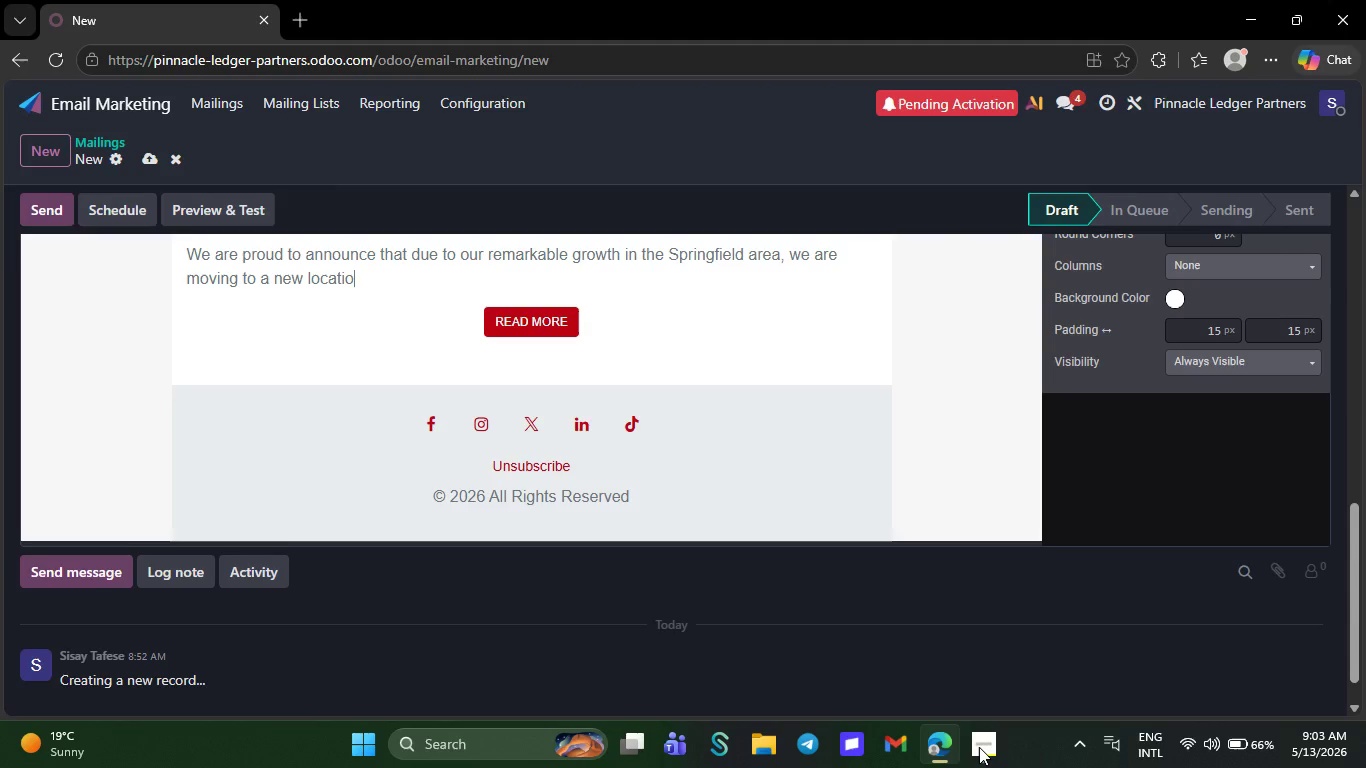 
key(Backspace)
 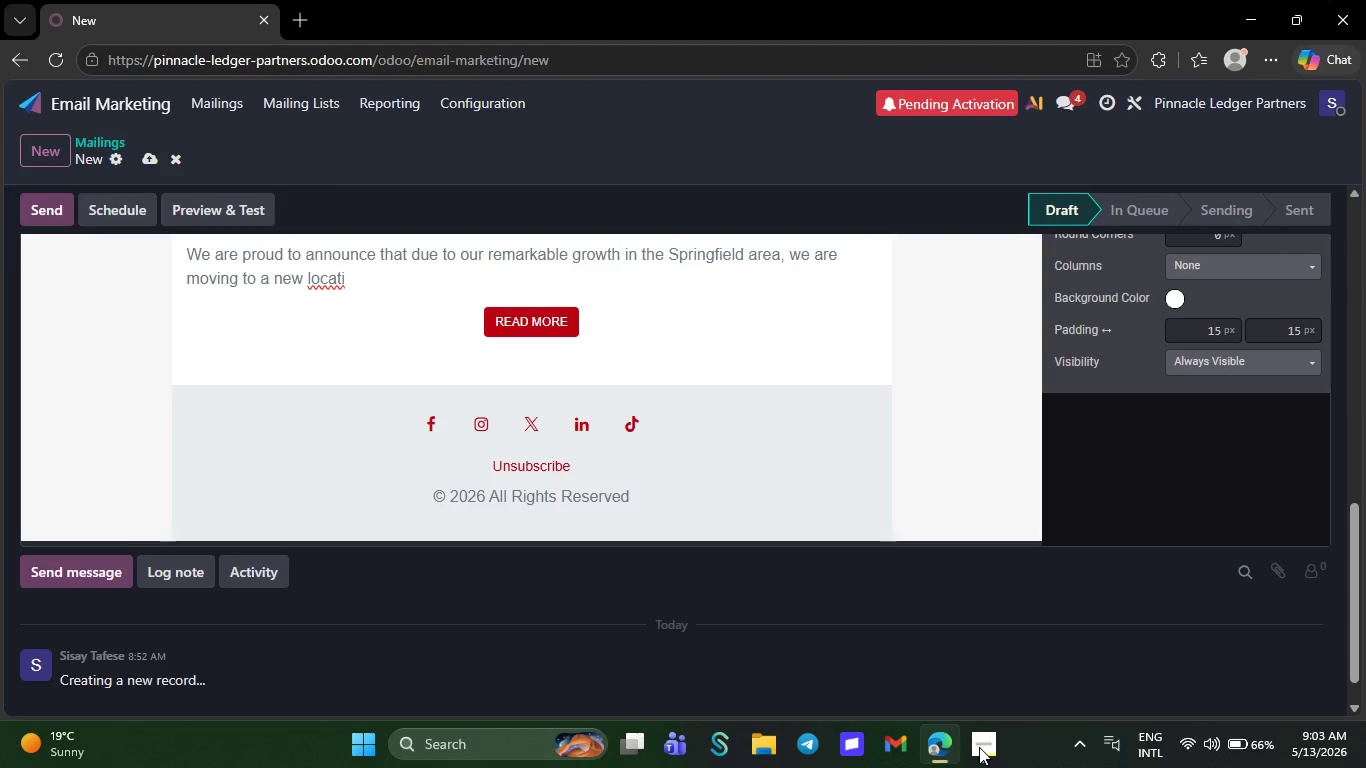 
key(Backspace)
 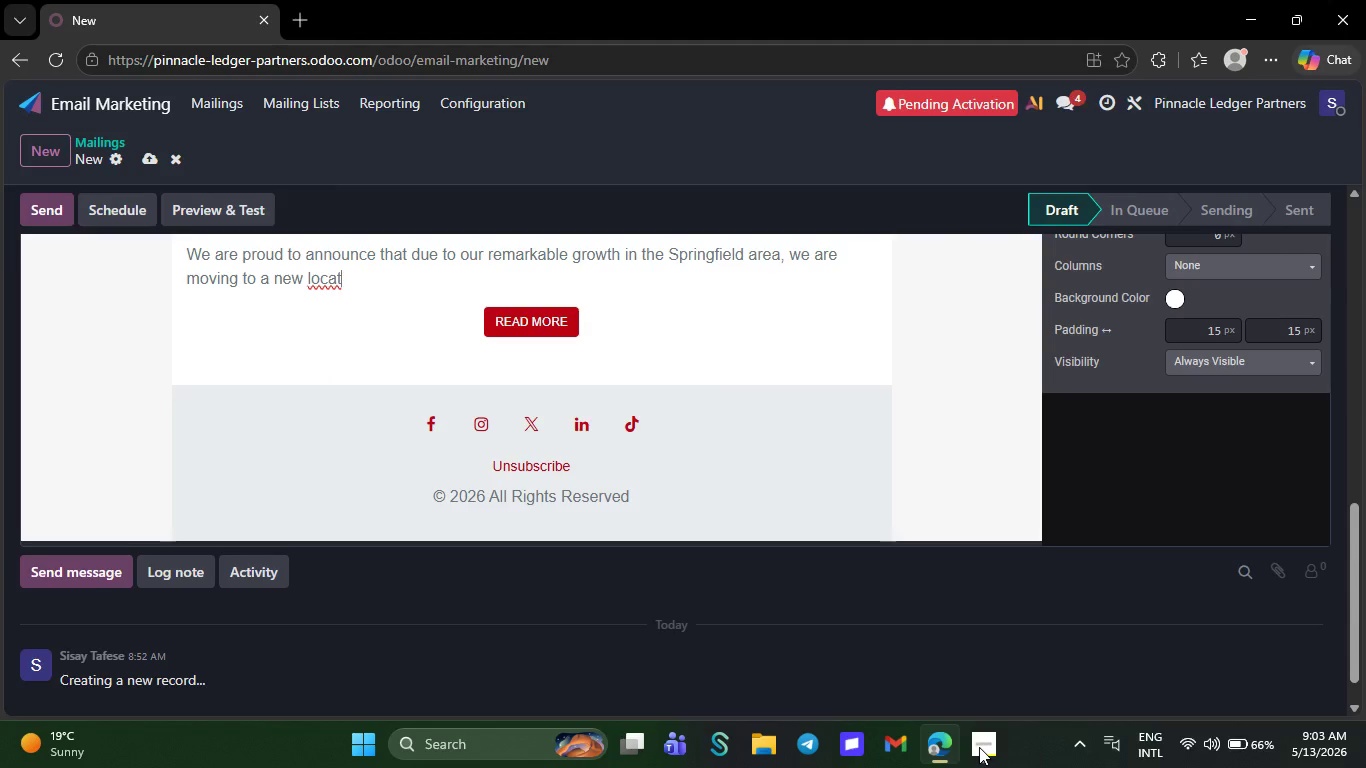 
key(Backspace)
 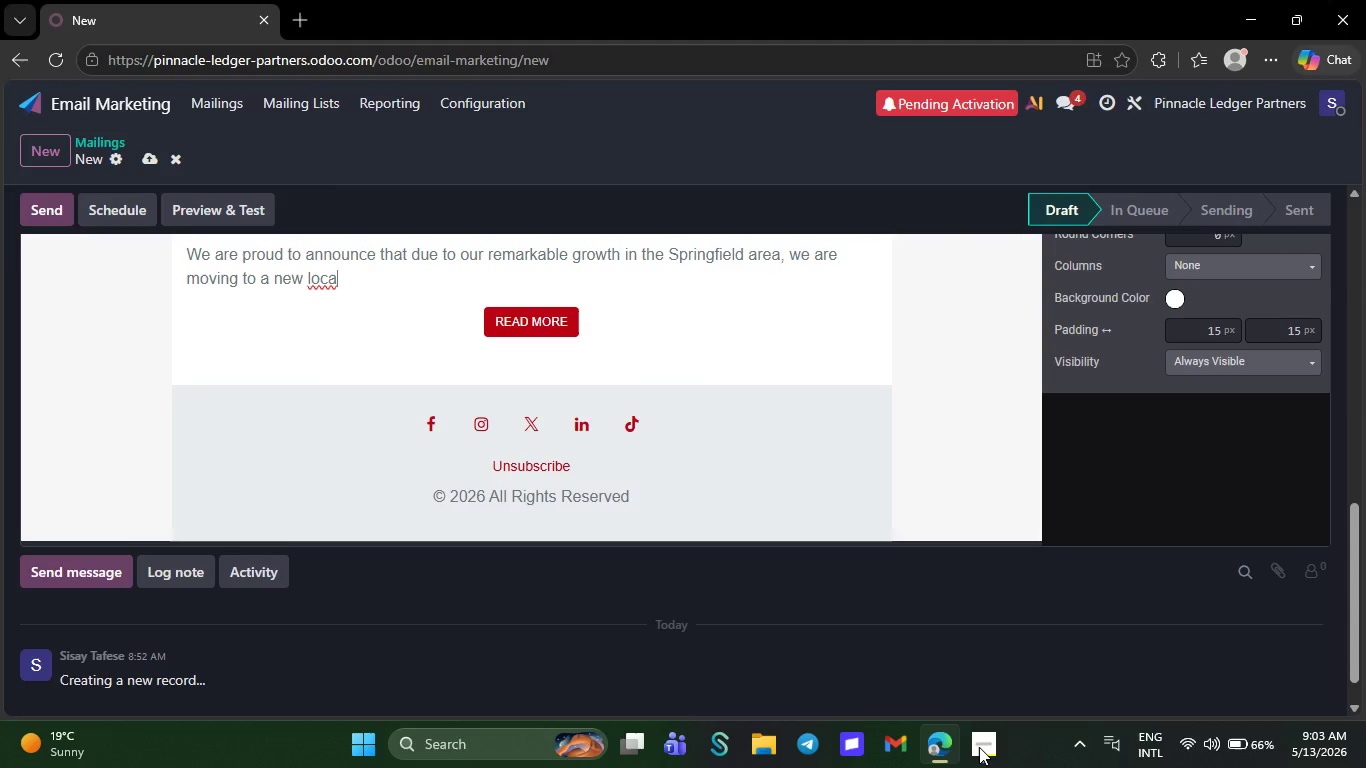 
key(Backspace)
 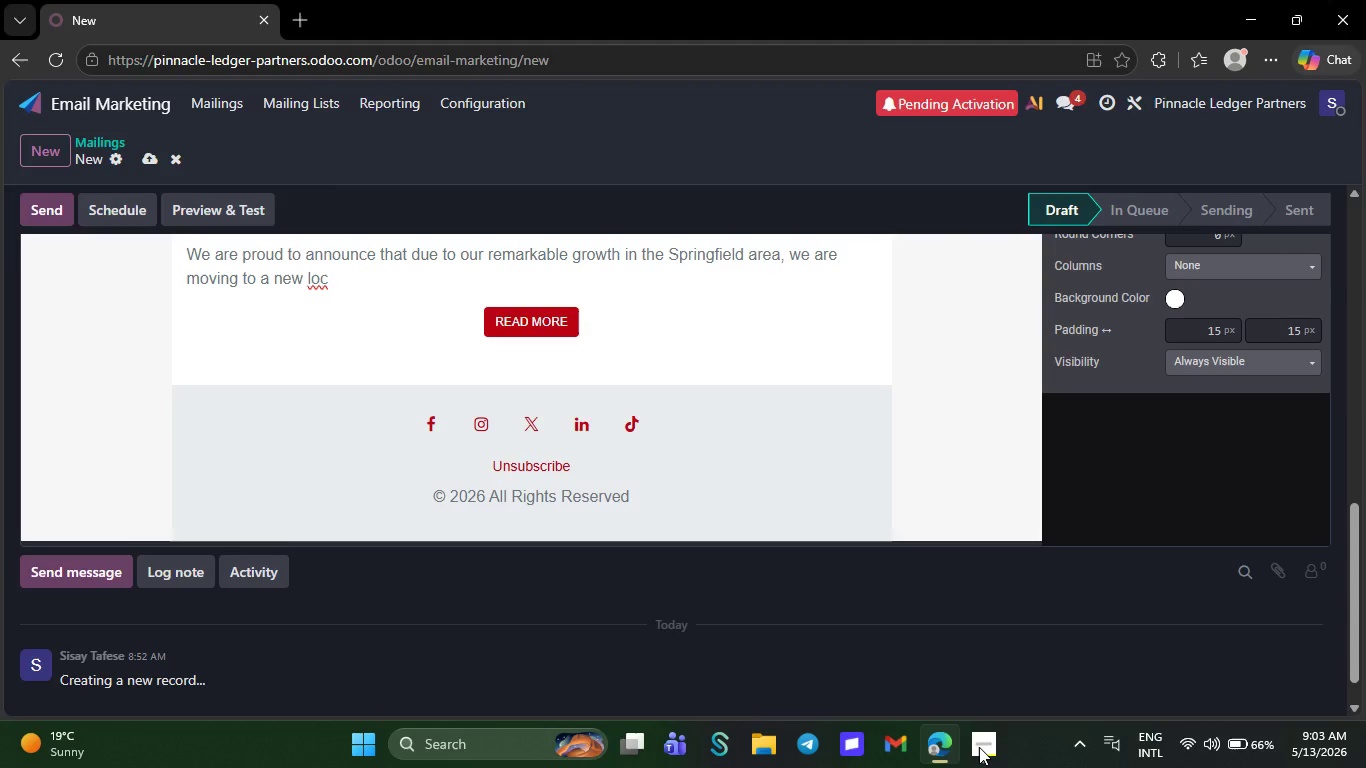 
key(Backspace)
 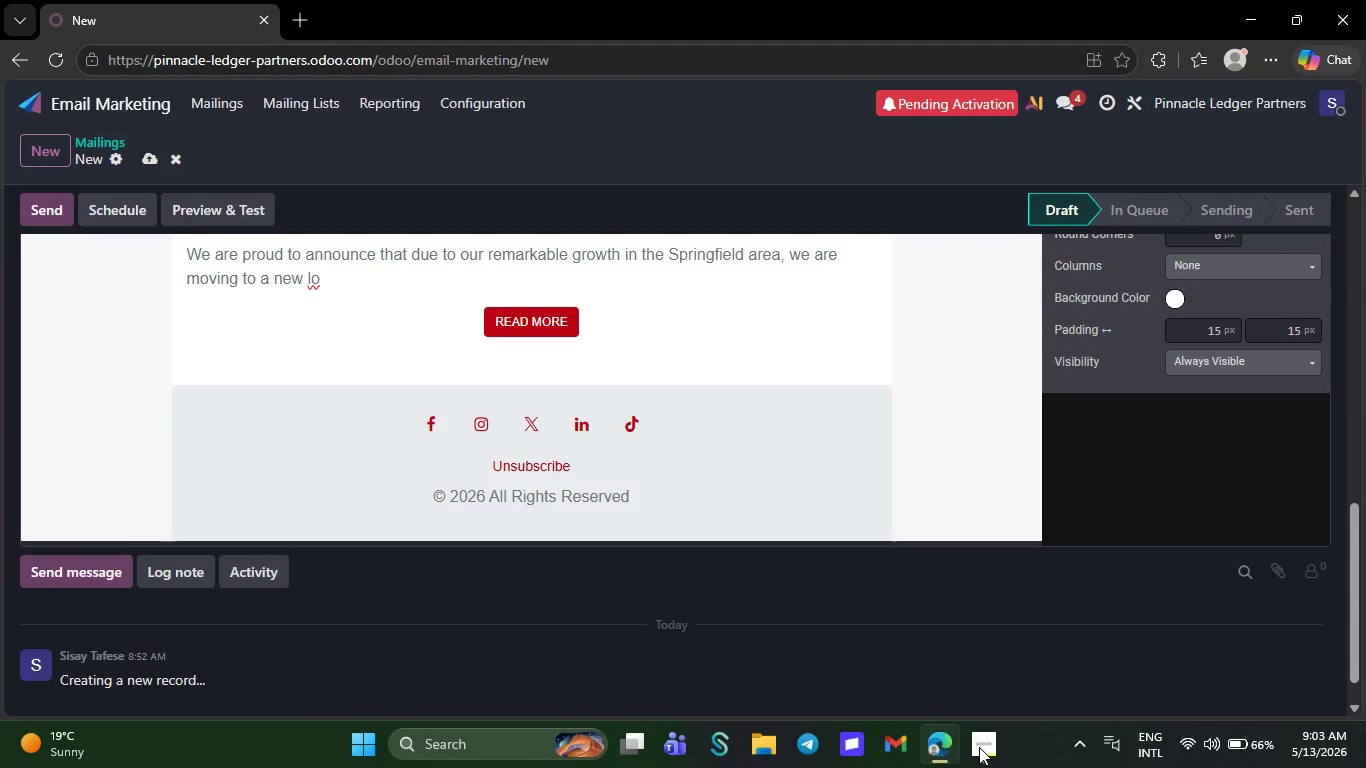 
key(Backspace)
 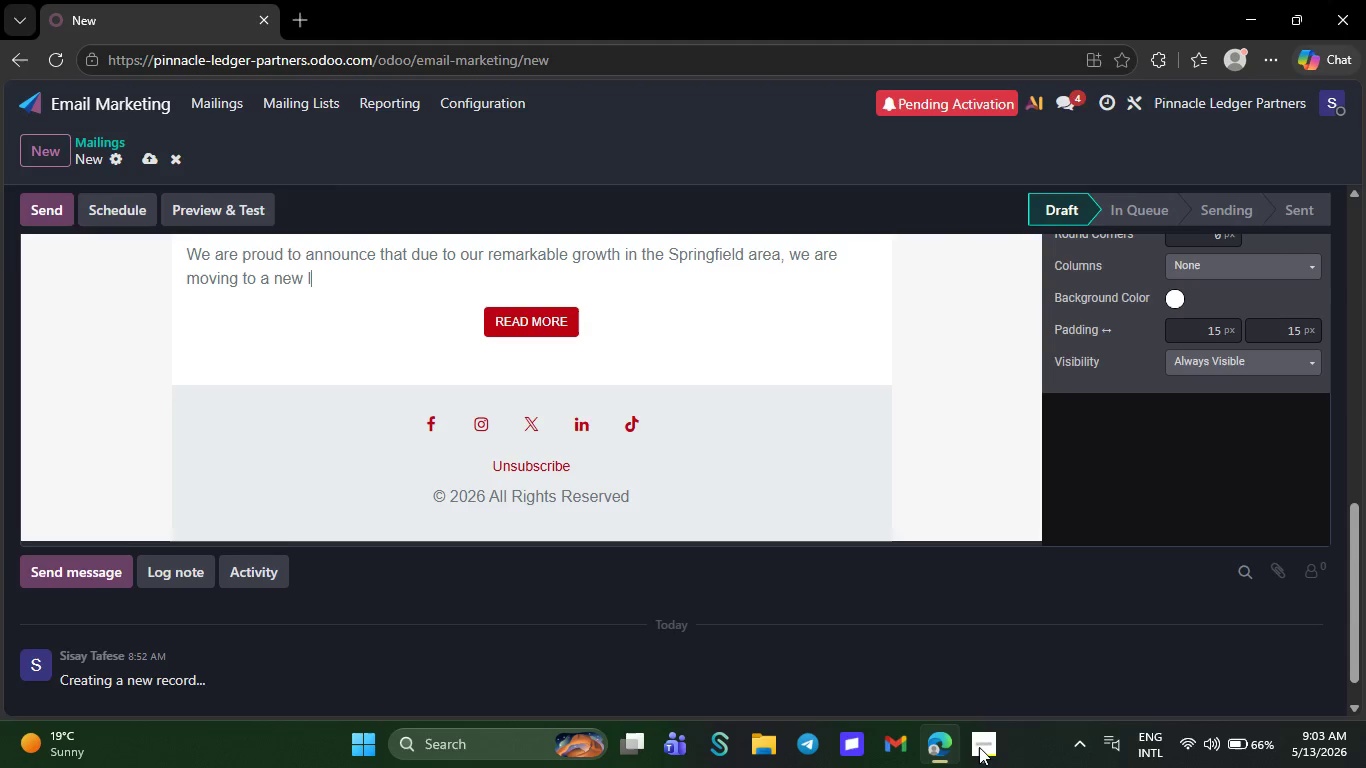 
key(Backspace)
 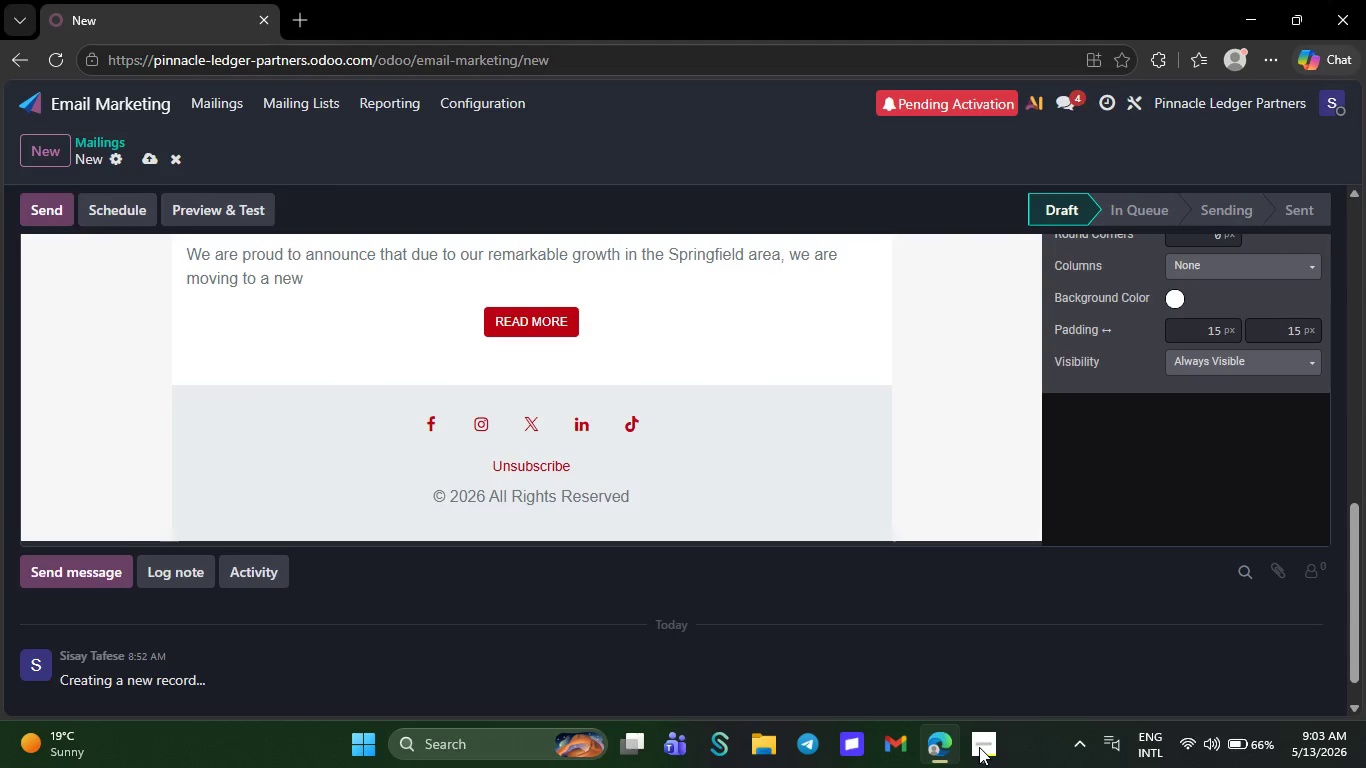 
key(Backspace)
 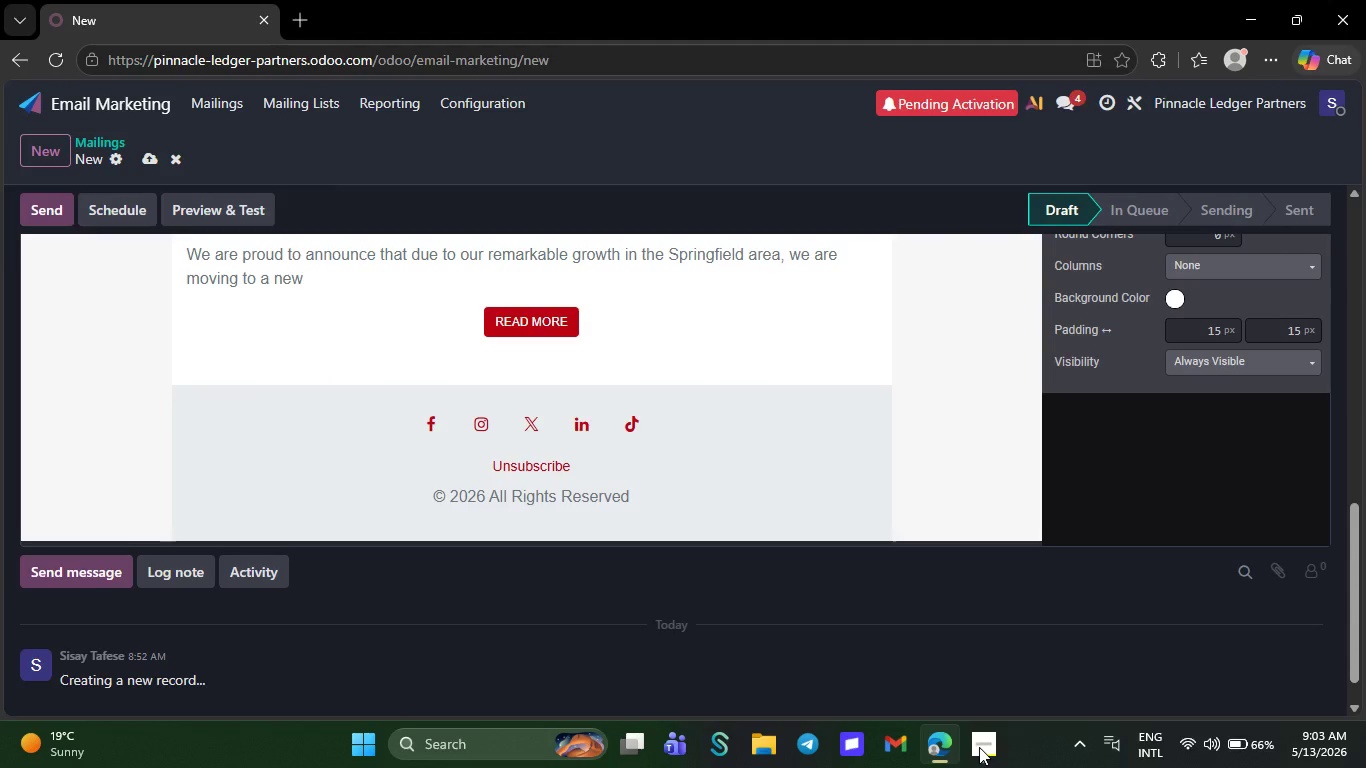 
key(Backspace)
 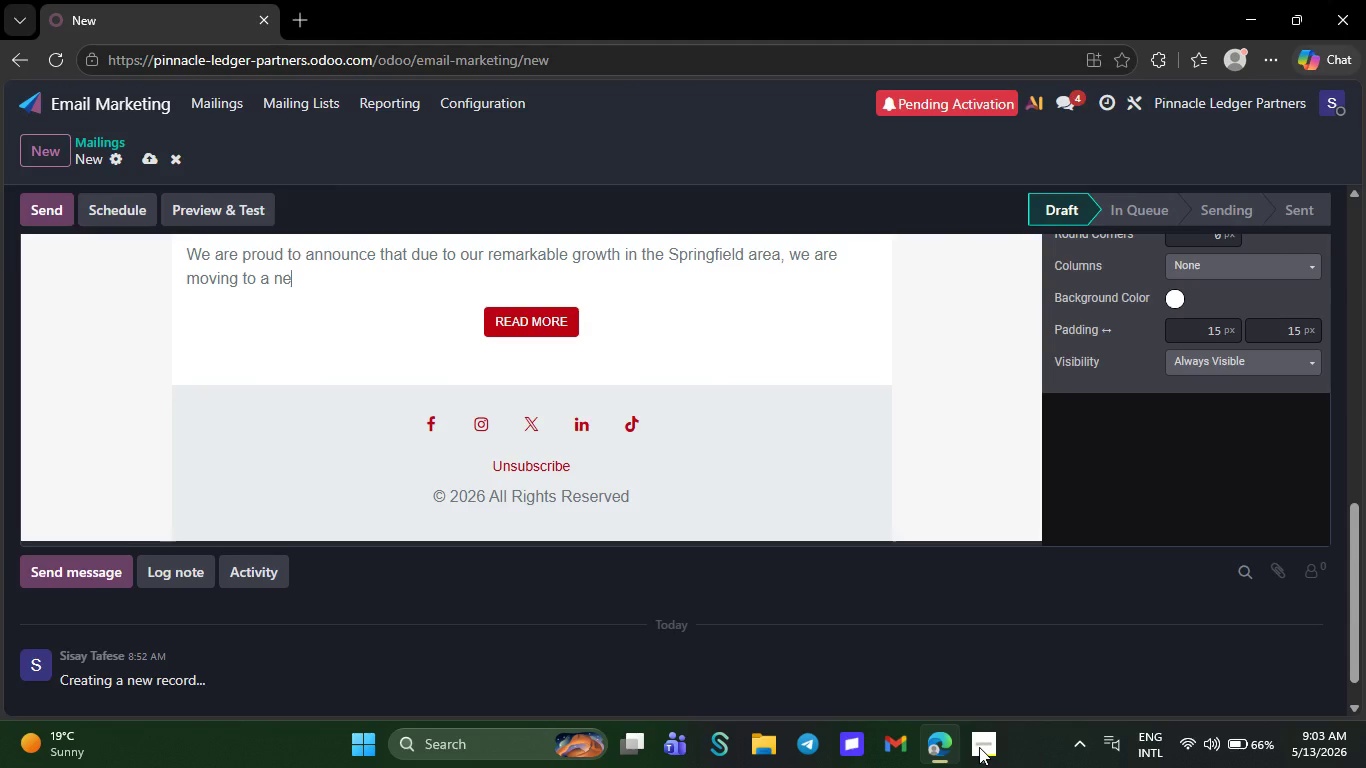 
key(Backspace)
 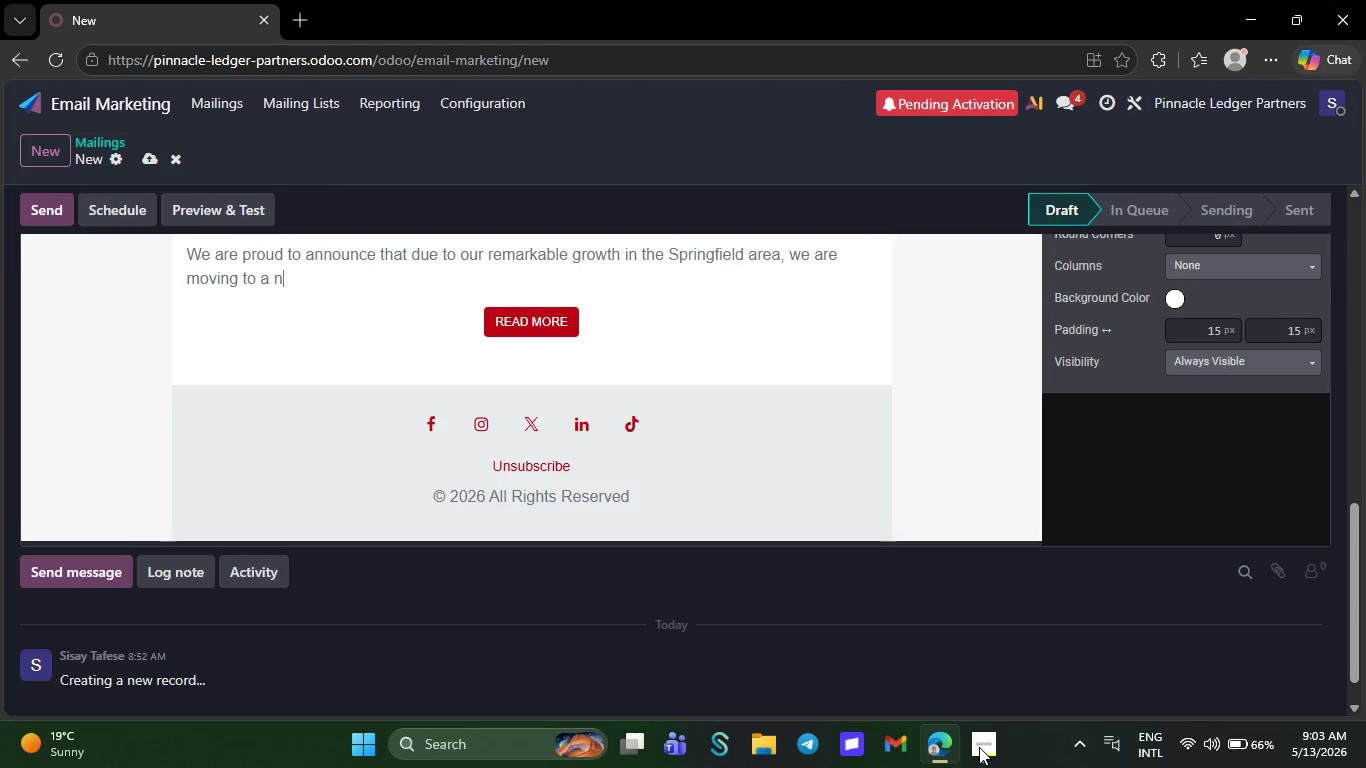 
key(Backspace)
 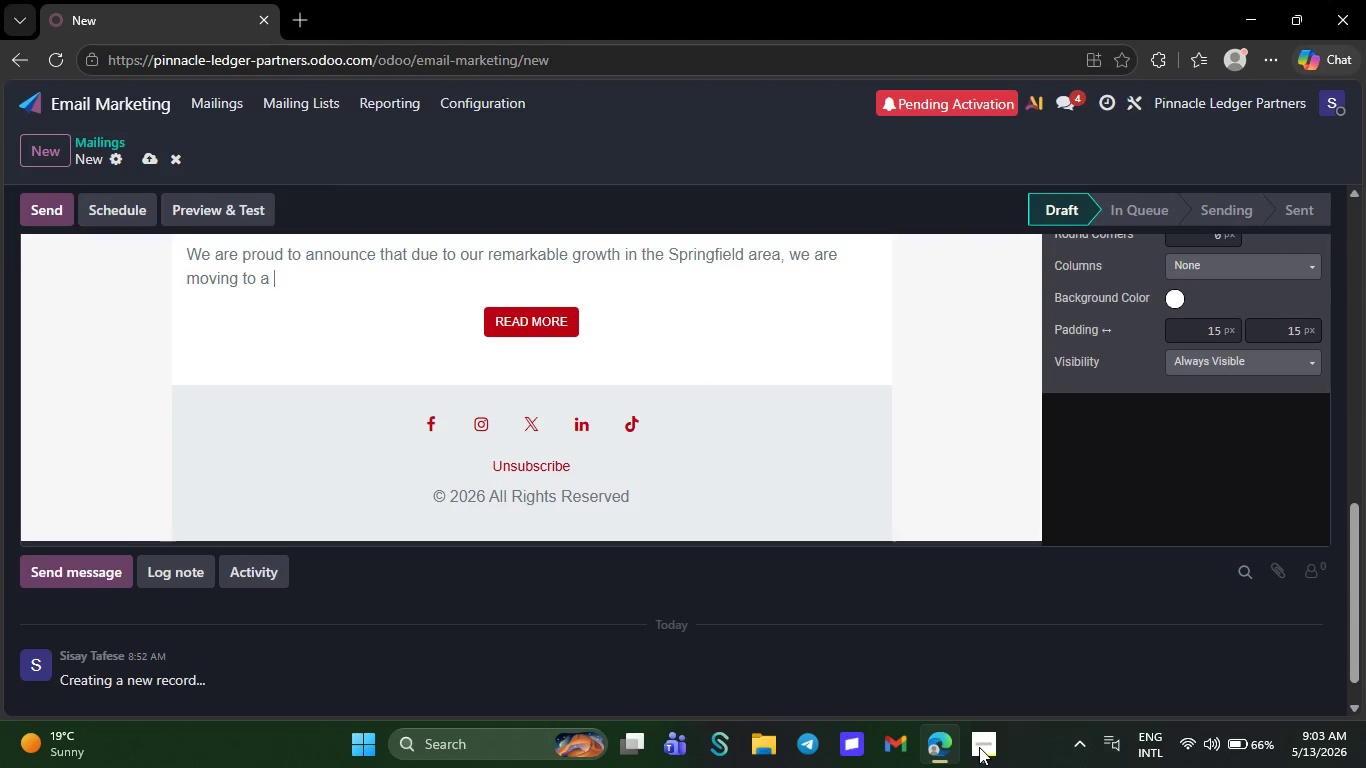 
key(Backspace)
 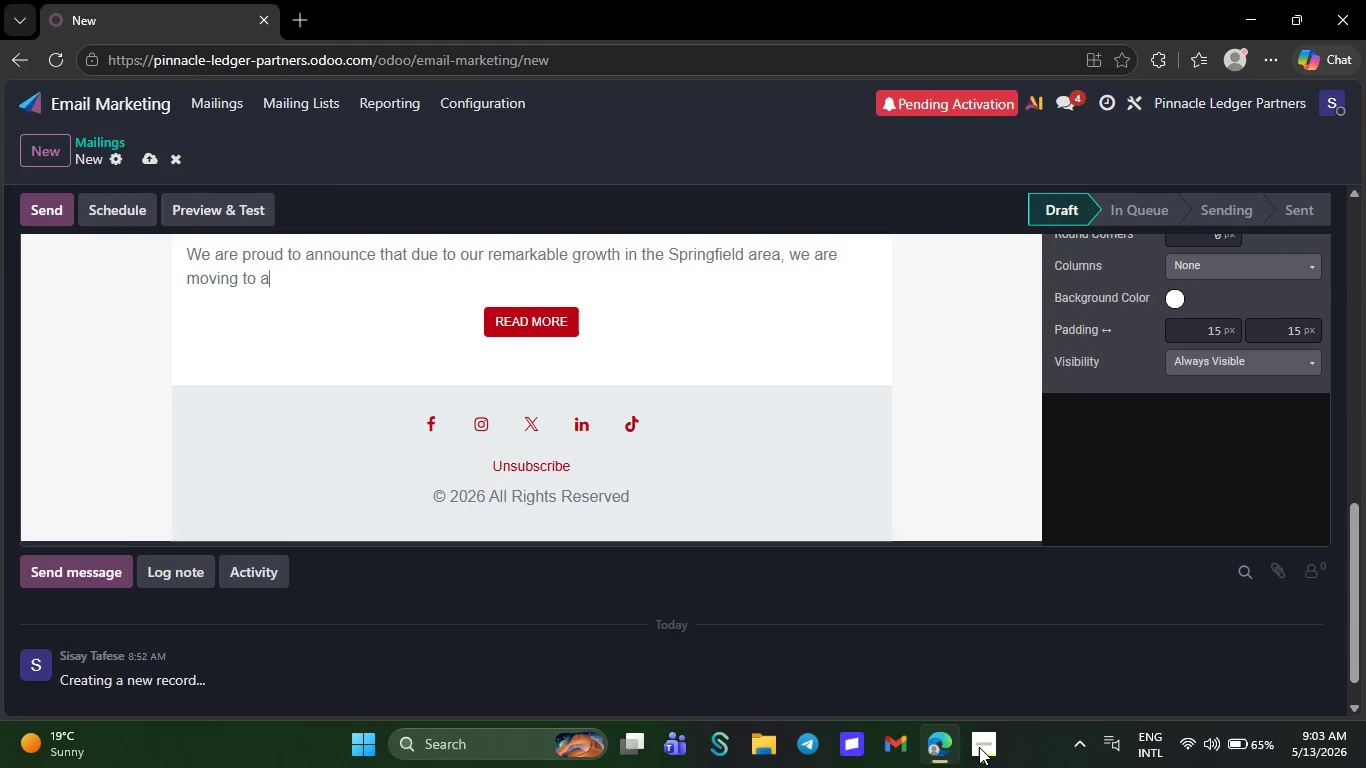 
key(Backspace)
 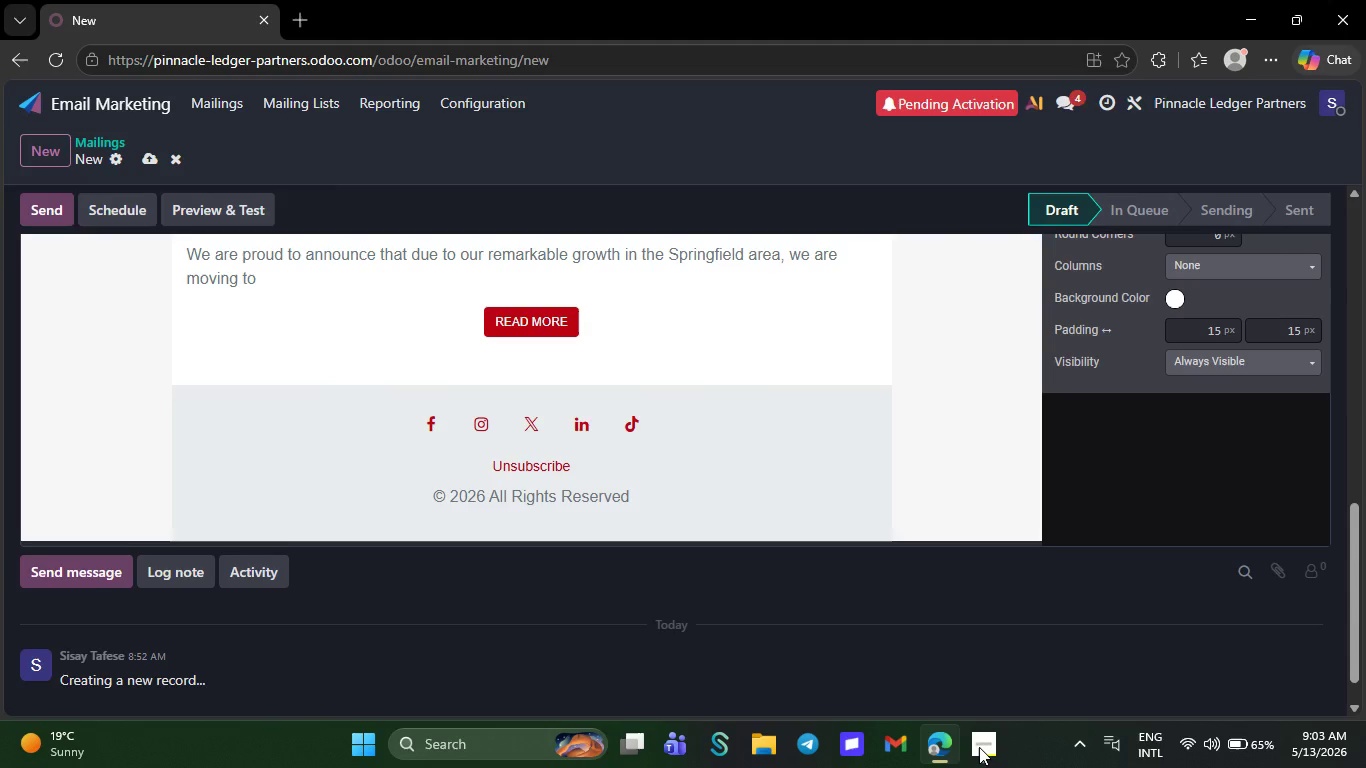 
key(Backspace)
 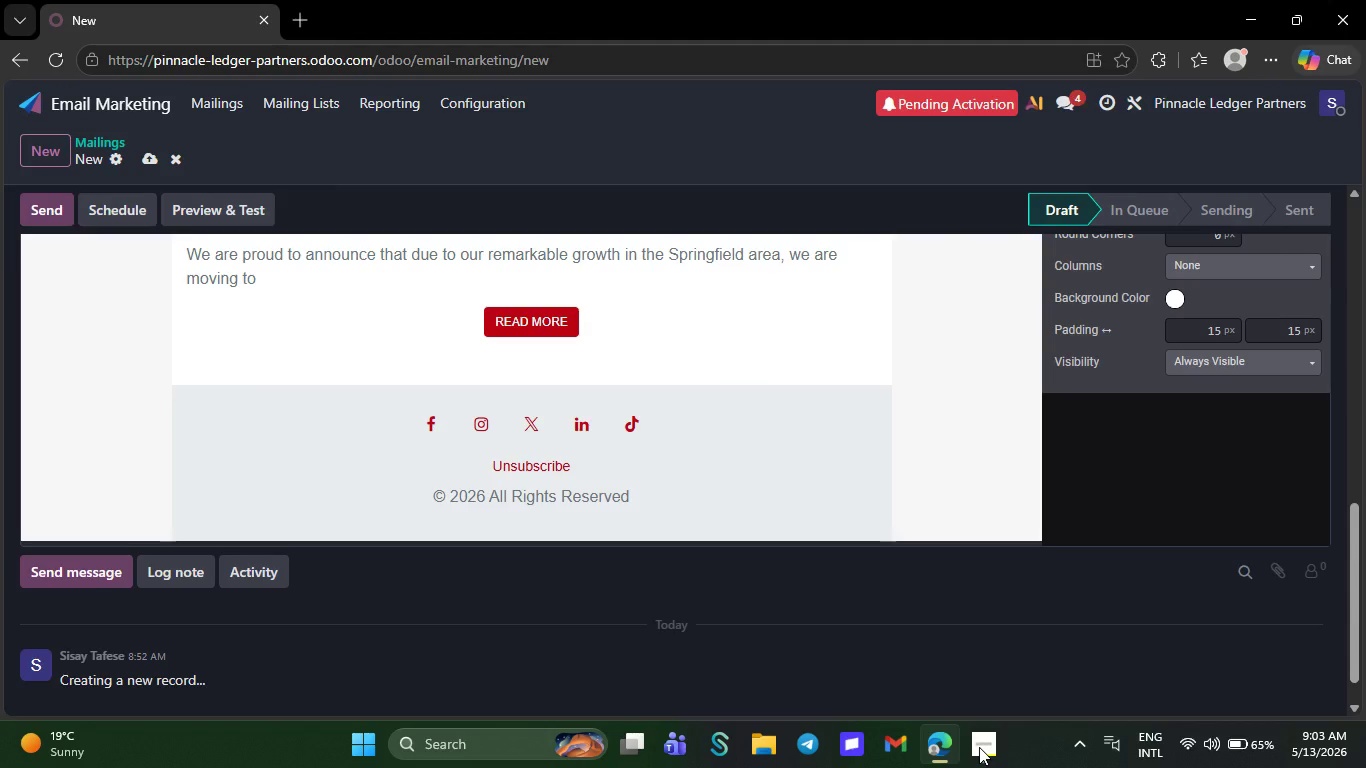 
key(Backspace)
 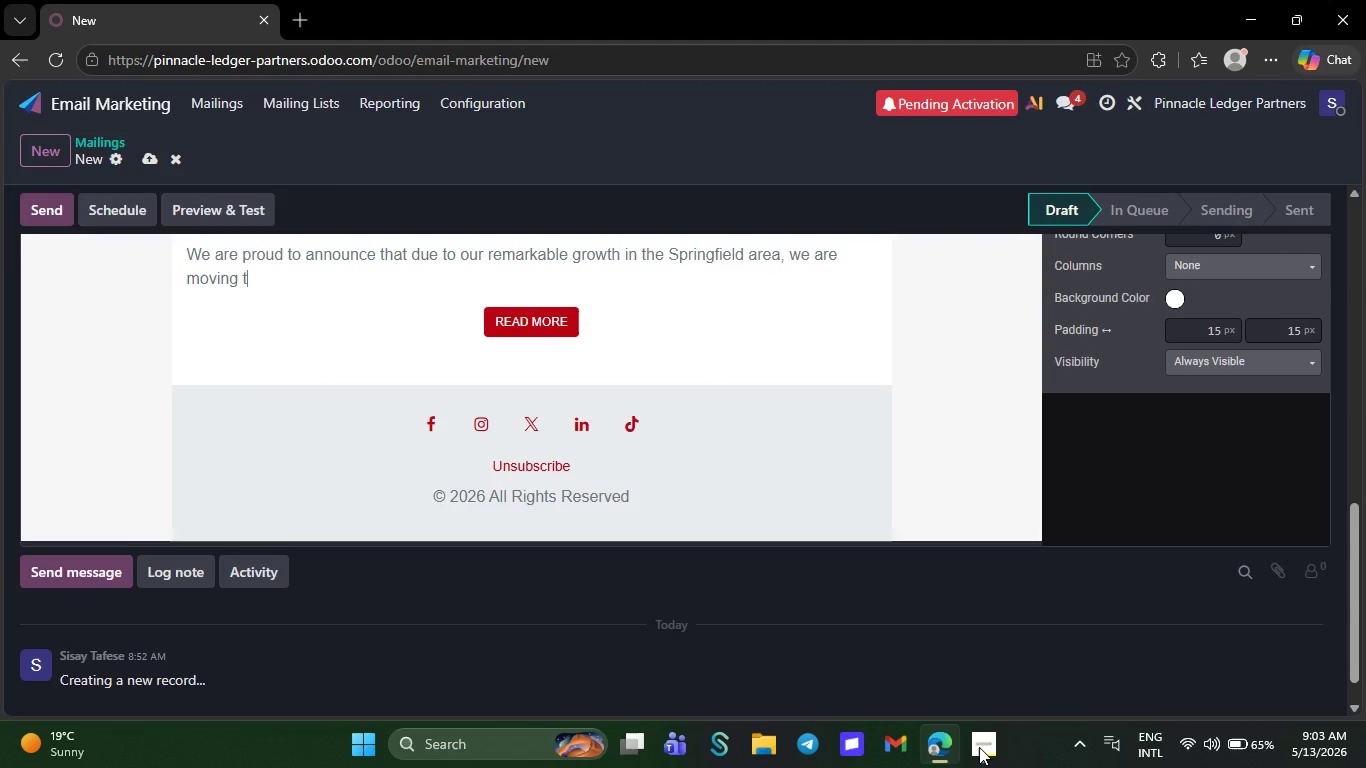 
key(Backspace)
 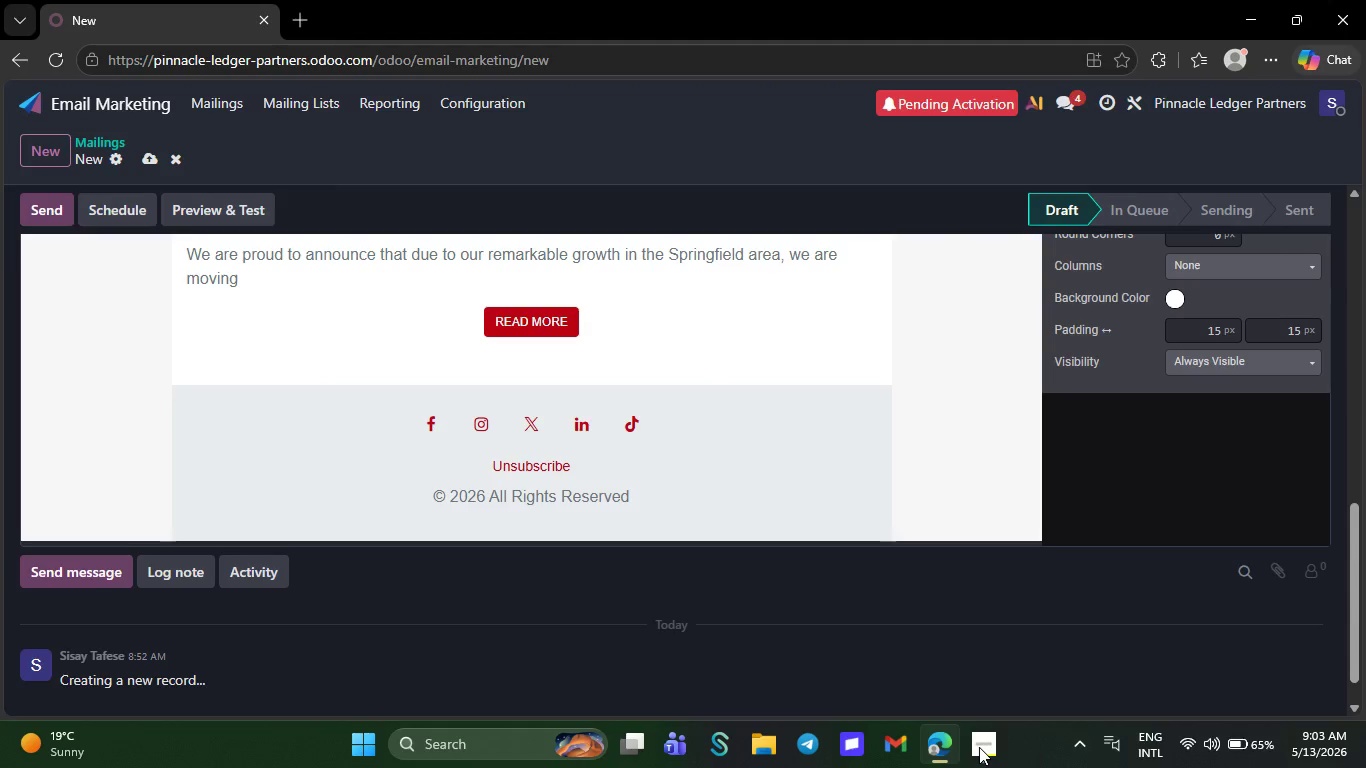 
key(Backspace)
 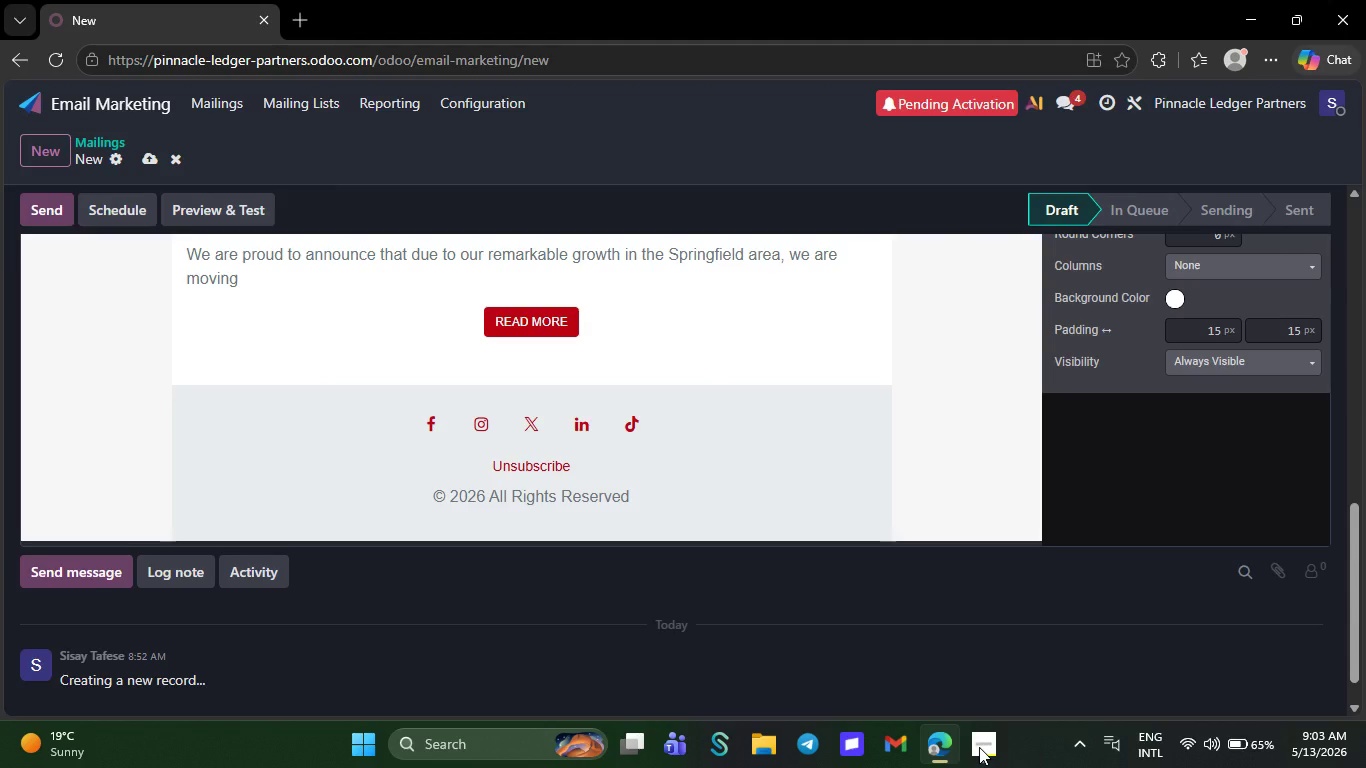 
key(Backspace)
 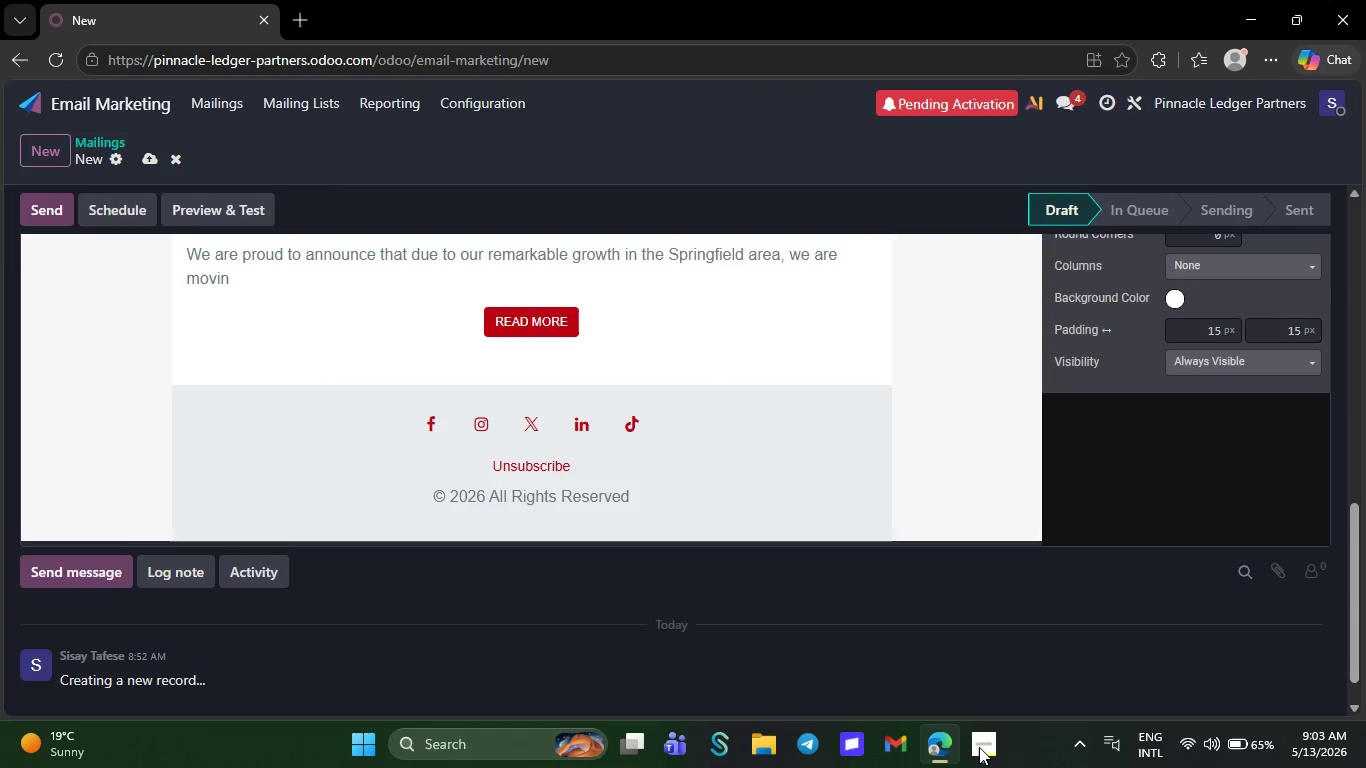 
key(Backspace)
 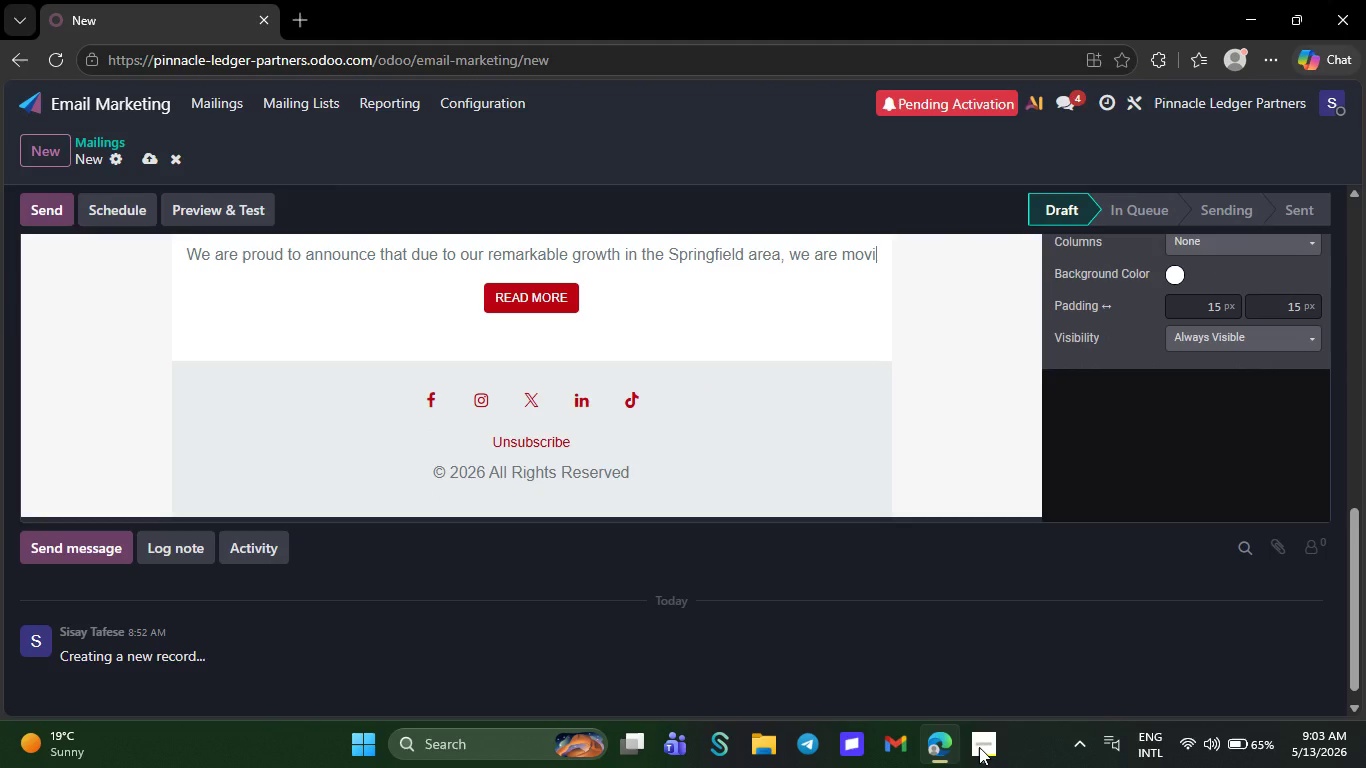 
key(Backspace)
 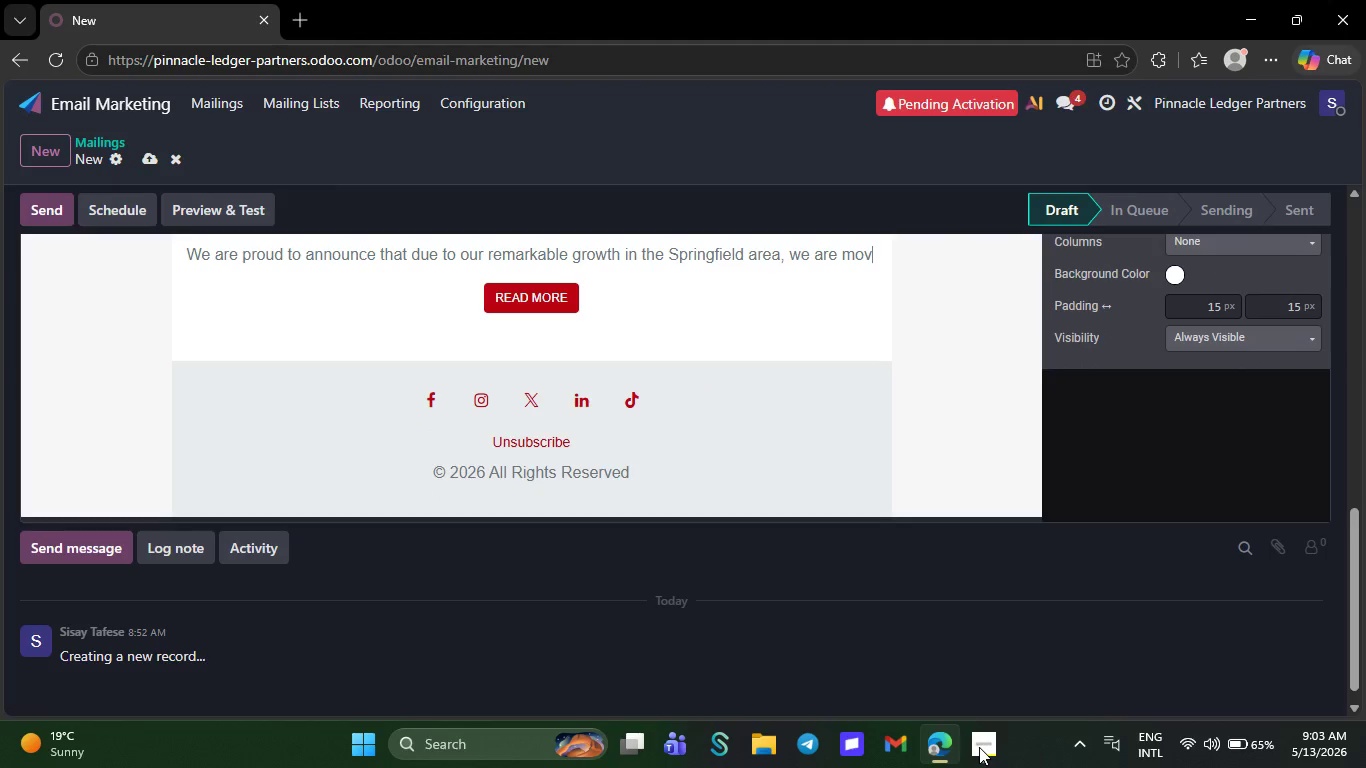 
key(Backspace)
 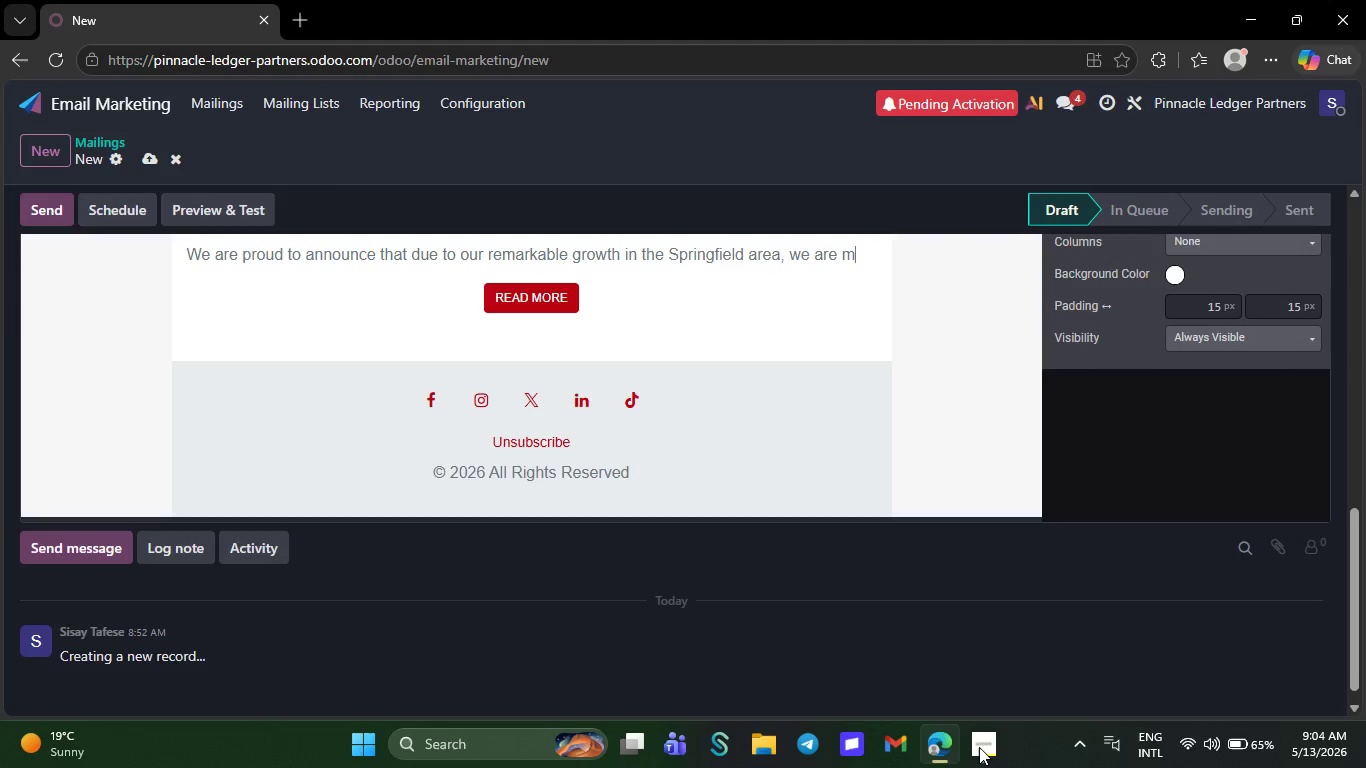 
key(Backspace)
 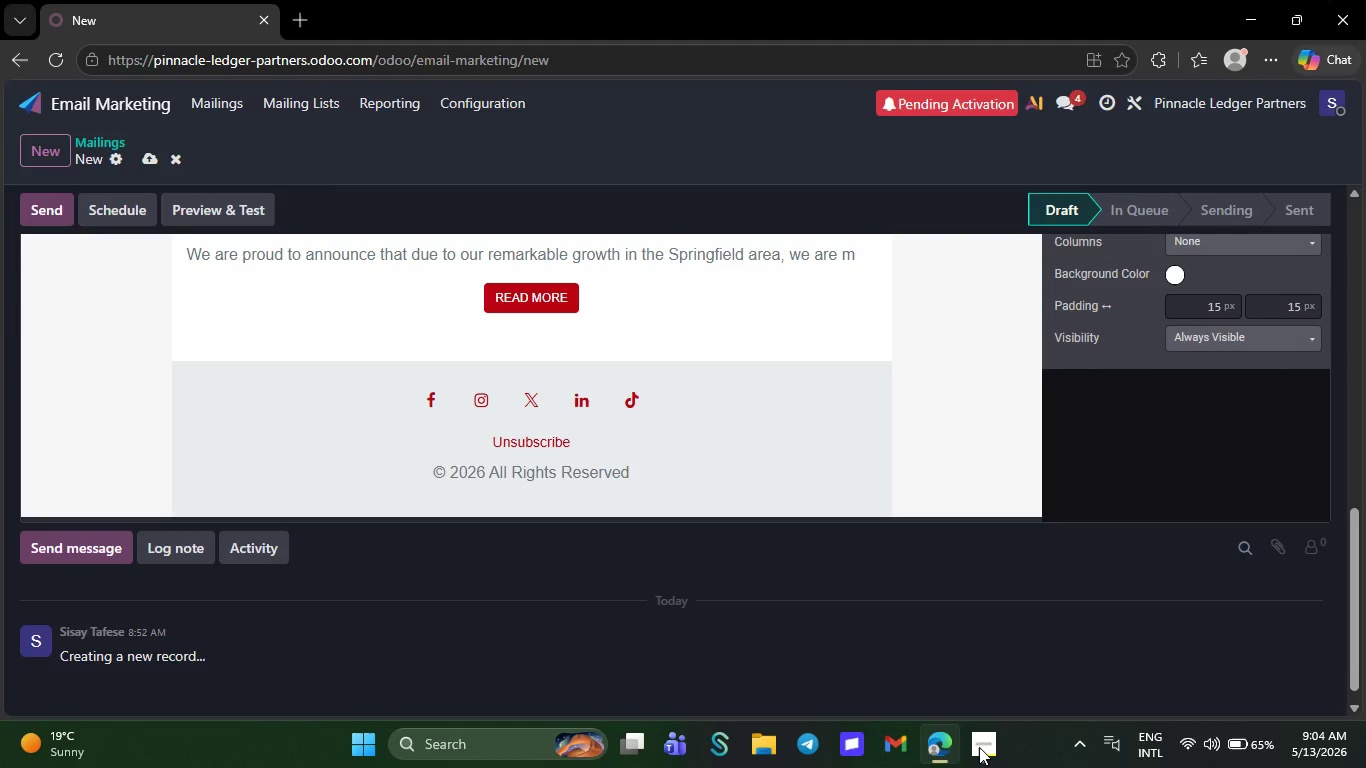 
key(Backspace)
 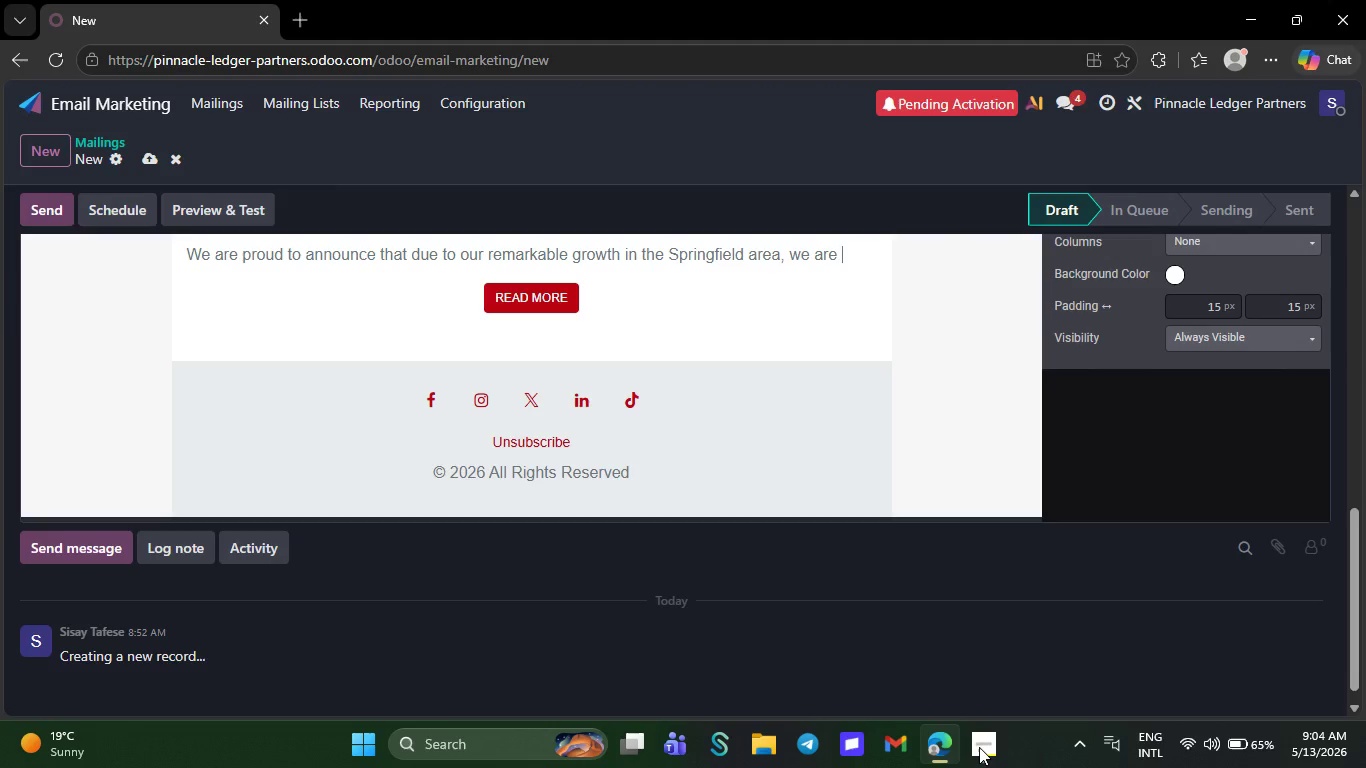 
key(Backspace)
 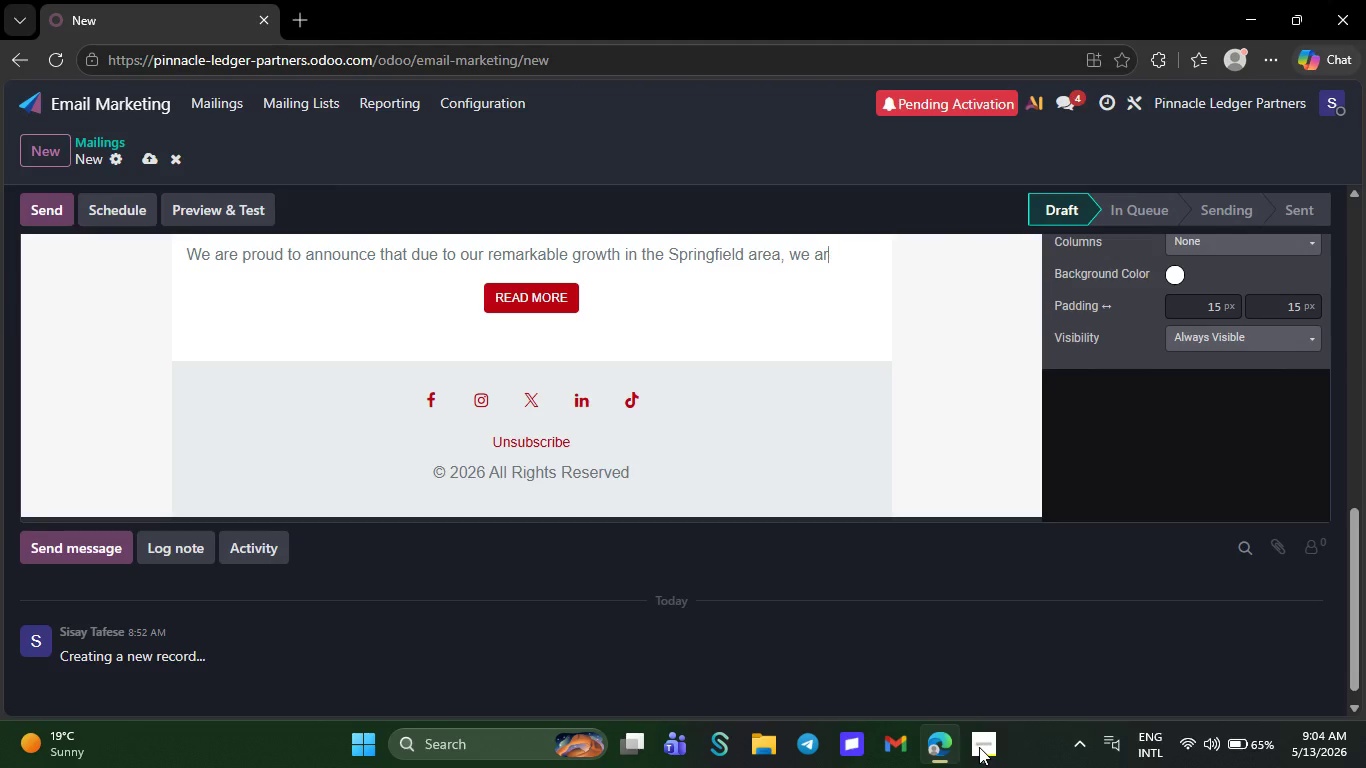 
key(Backspace)
 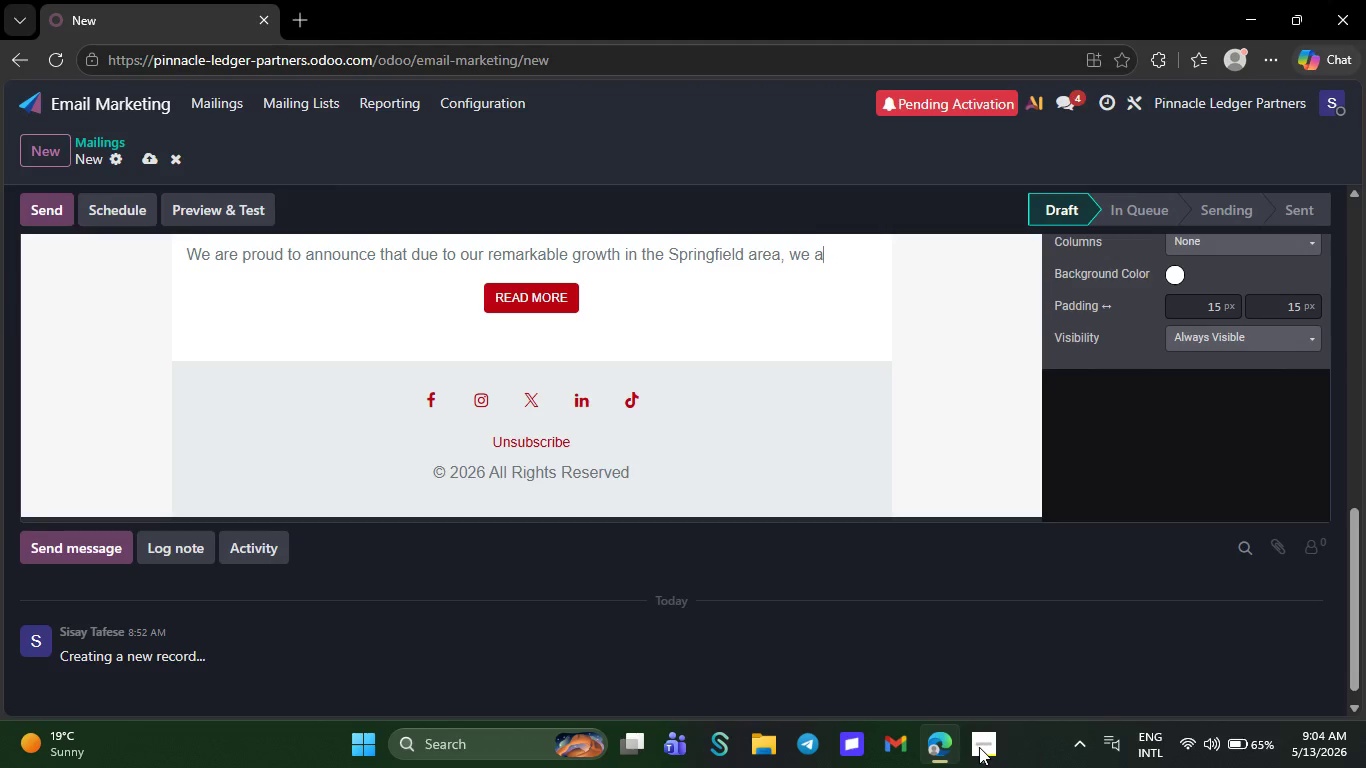 
key(Backspace)
 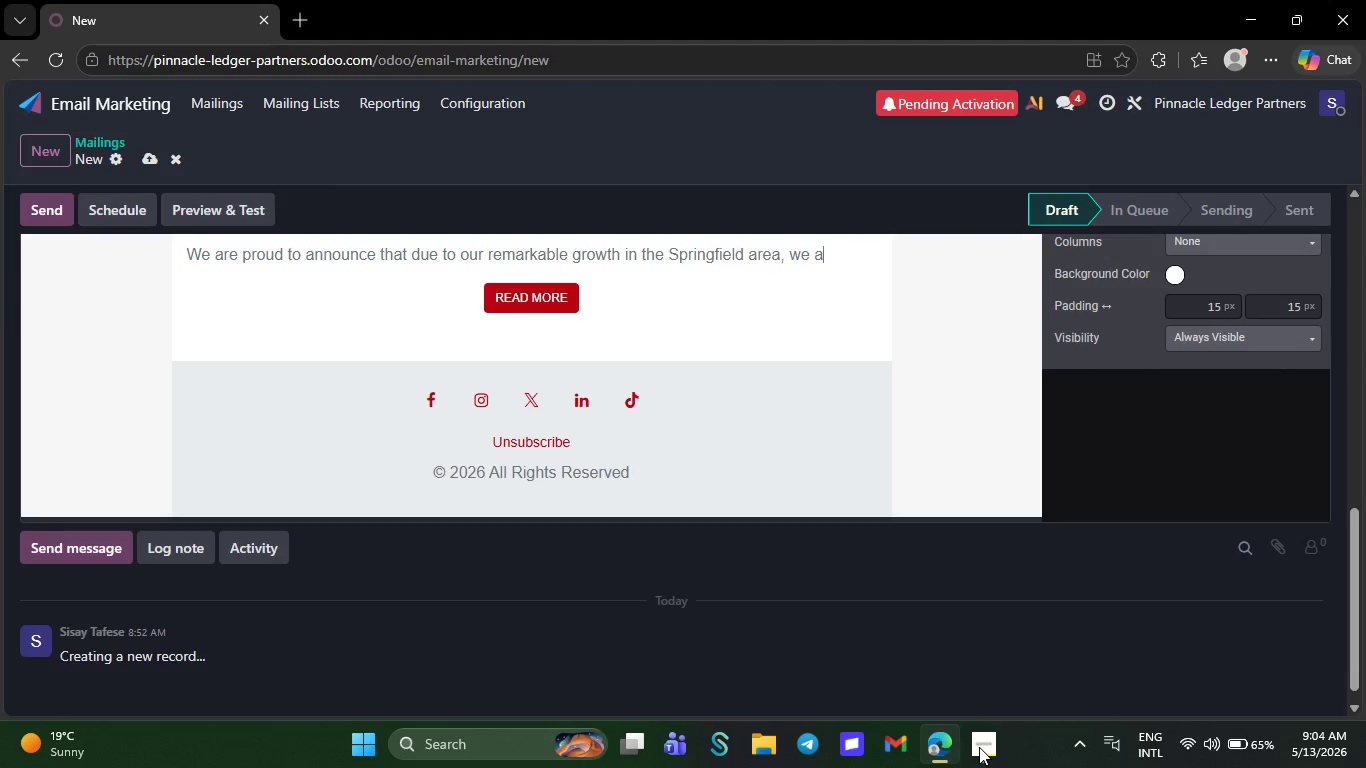 
key(Backspace)
 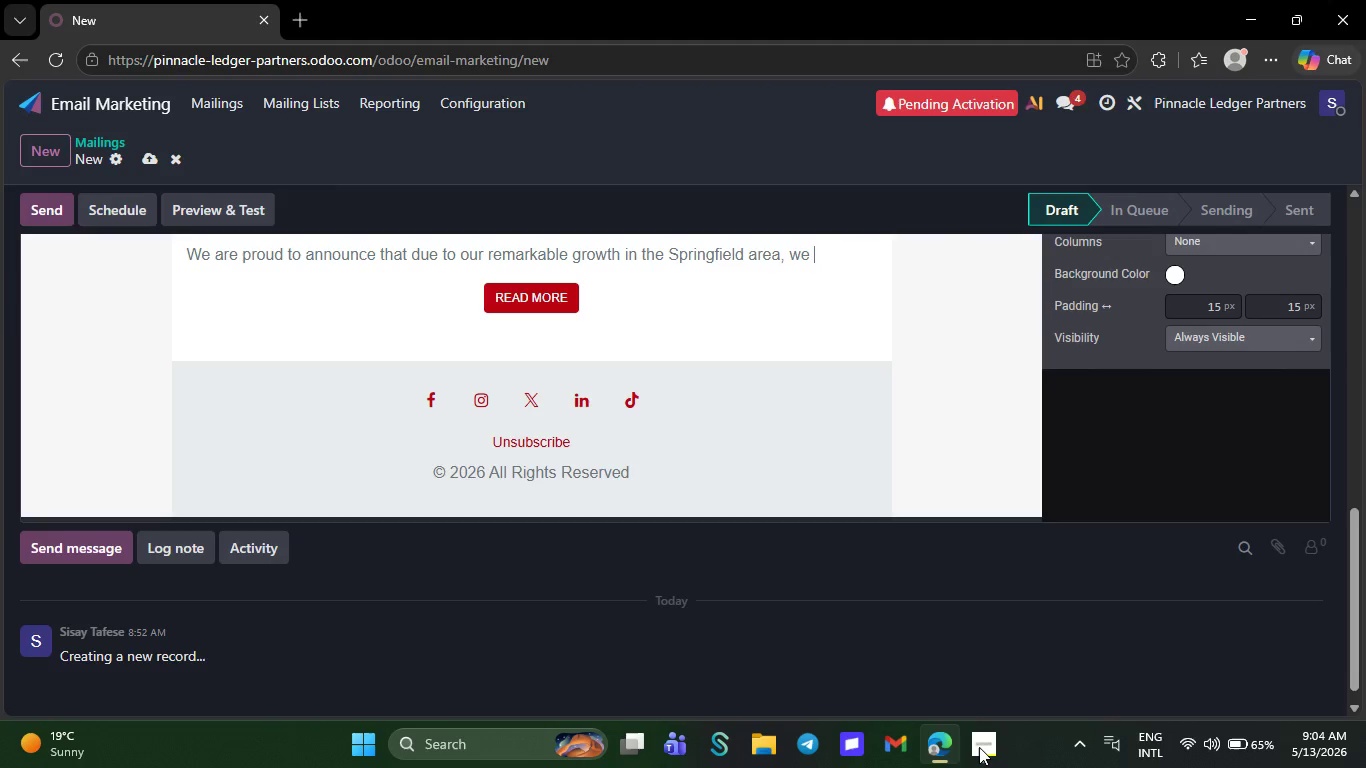 
key(Backspace)
 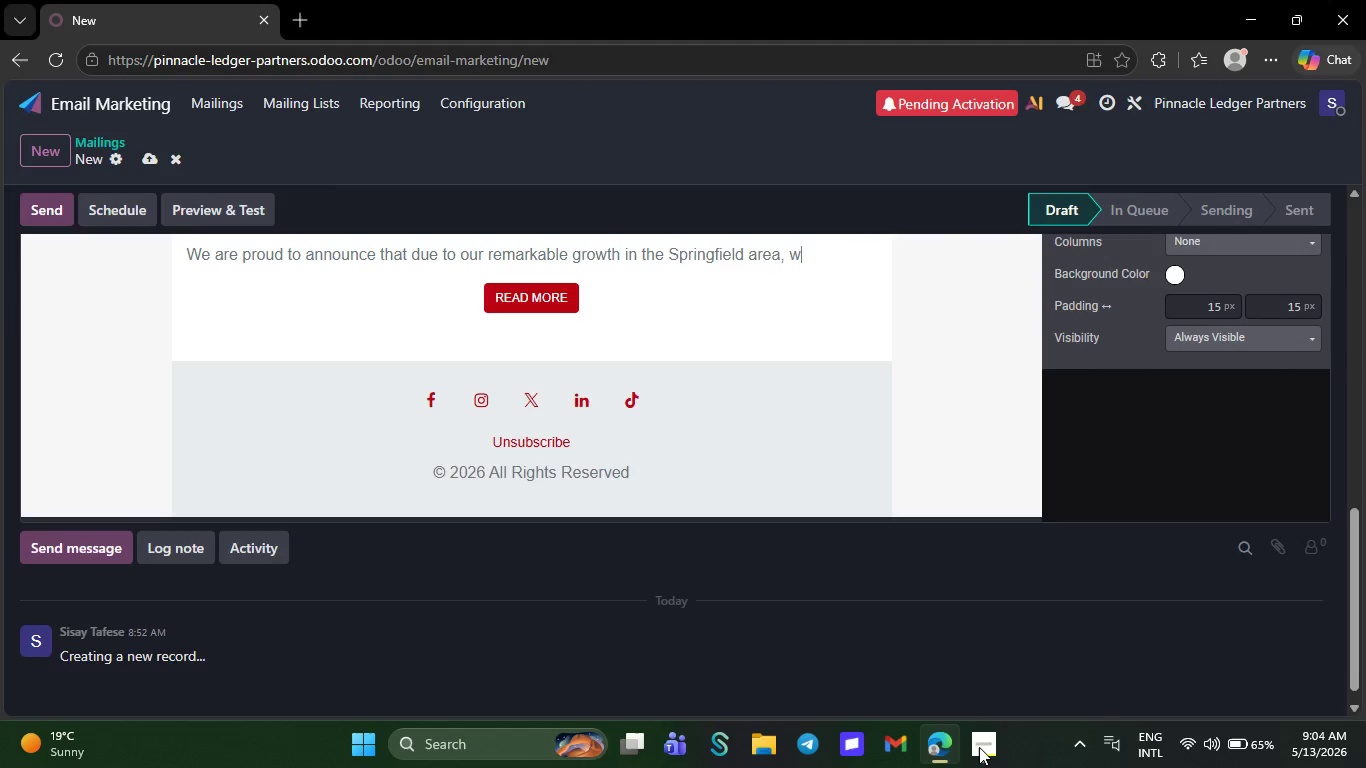 
key(Backspace)
 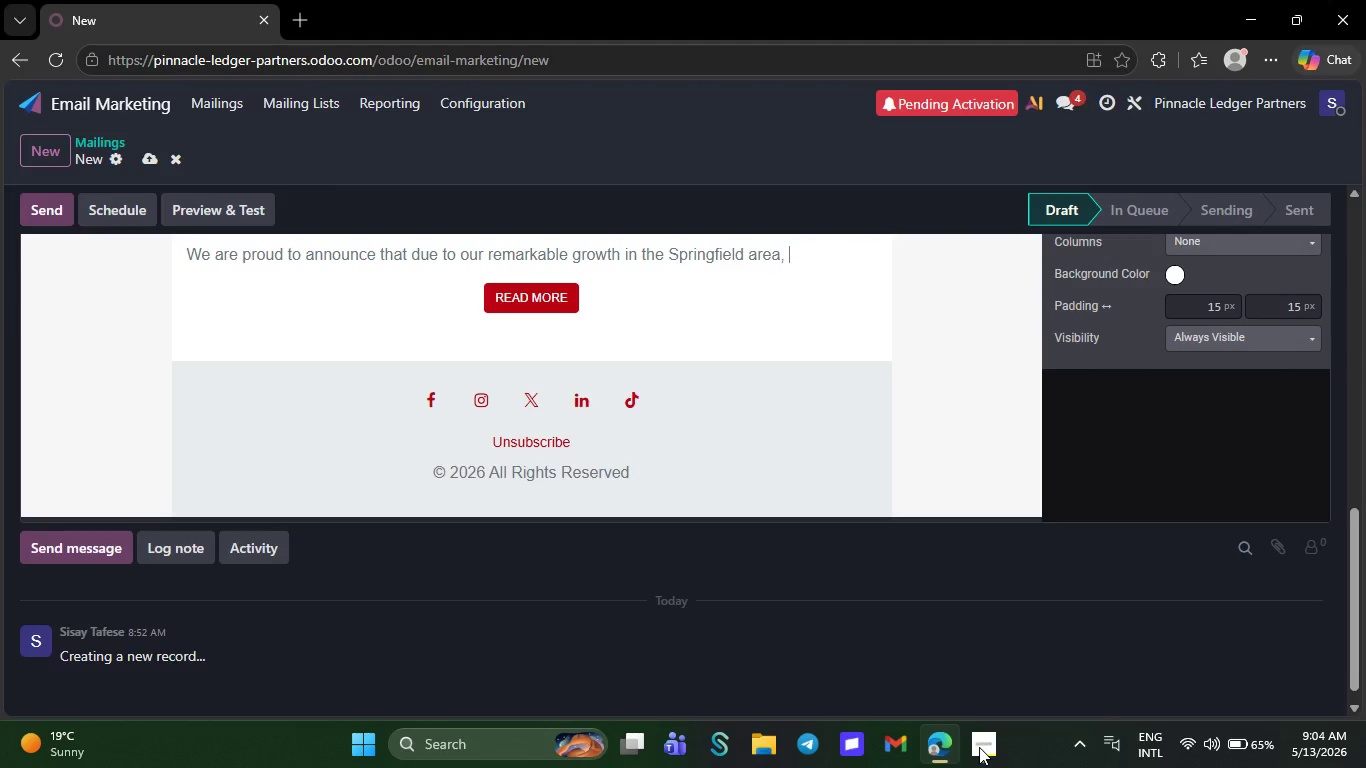 
key(Backspace)
 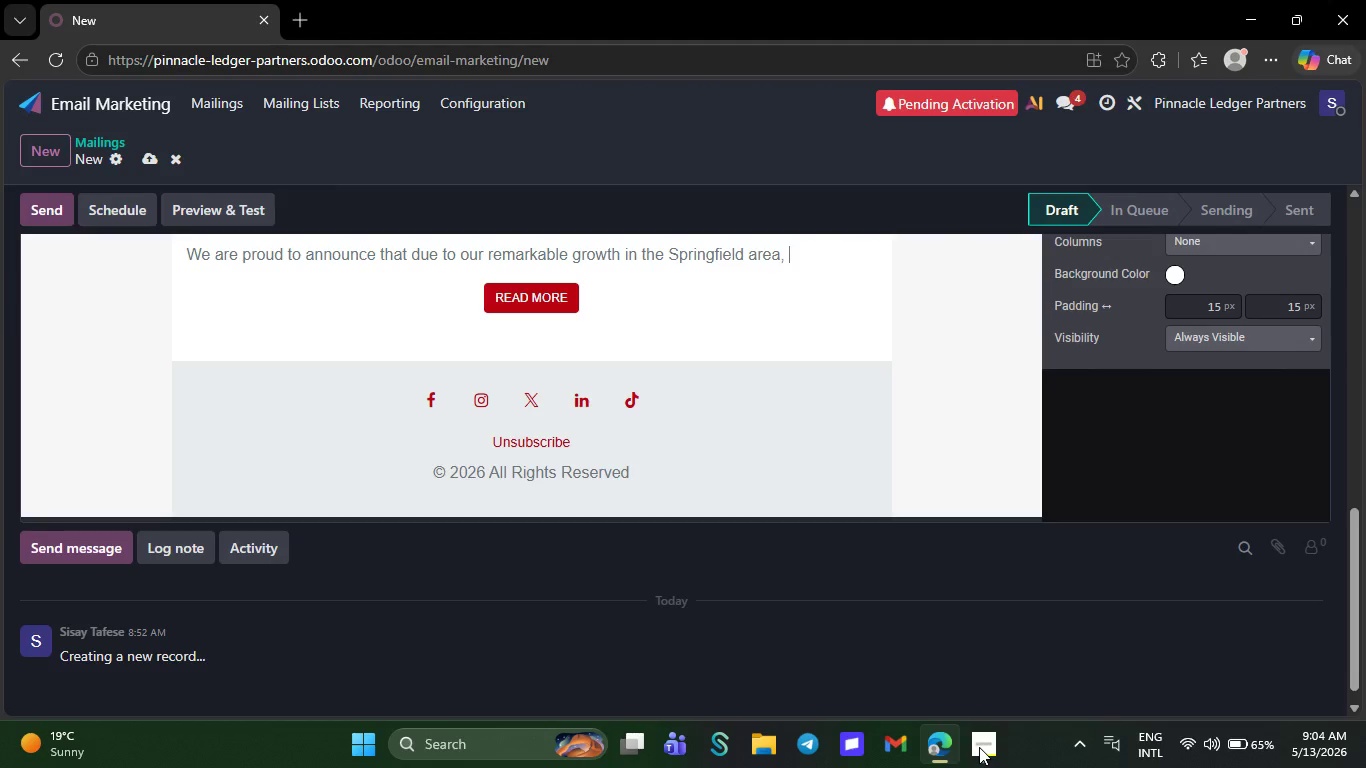 
key(Backspace)
 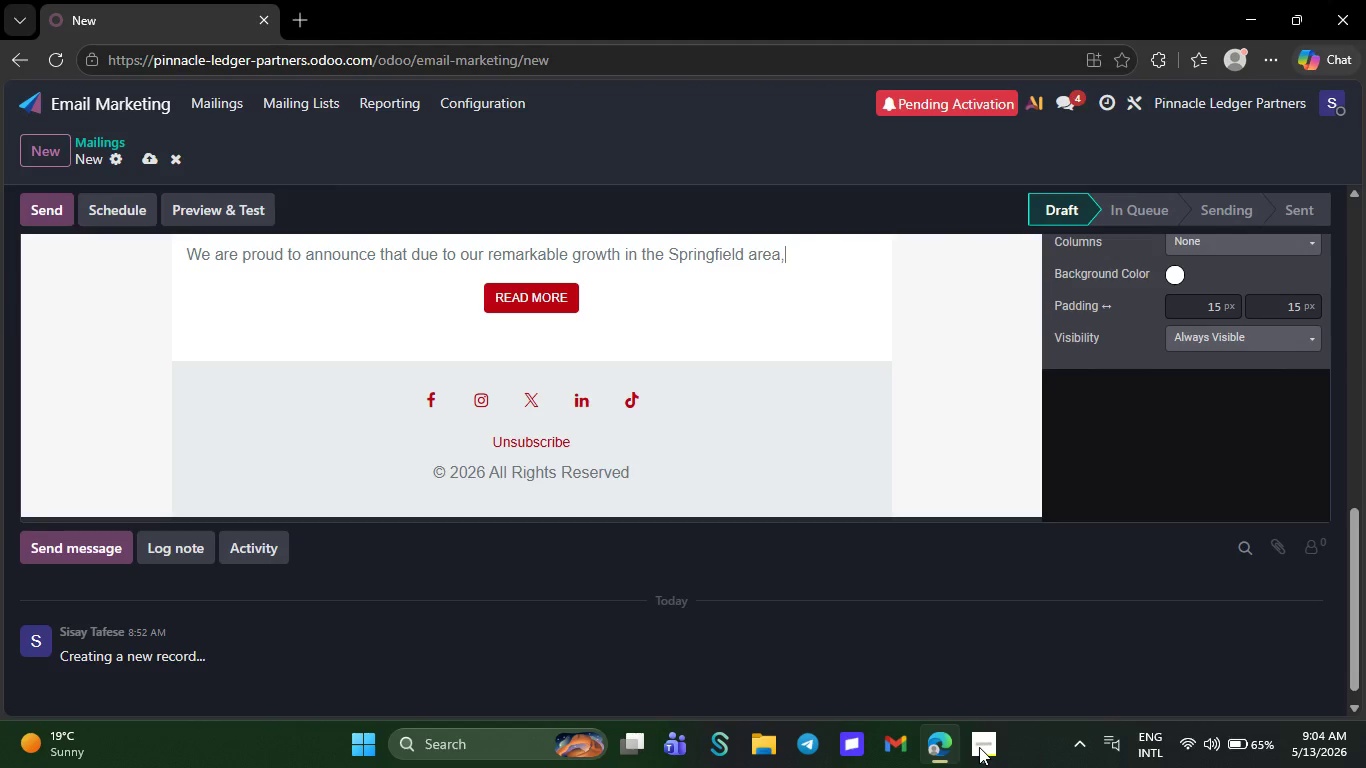 
key(Backspace)
 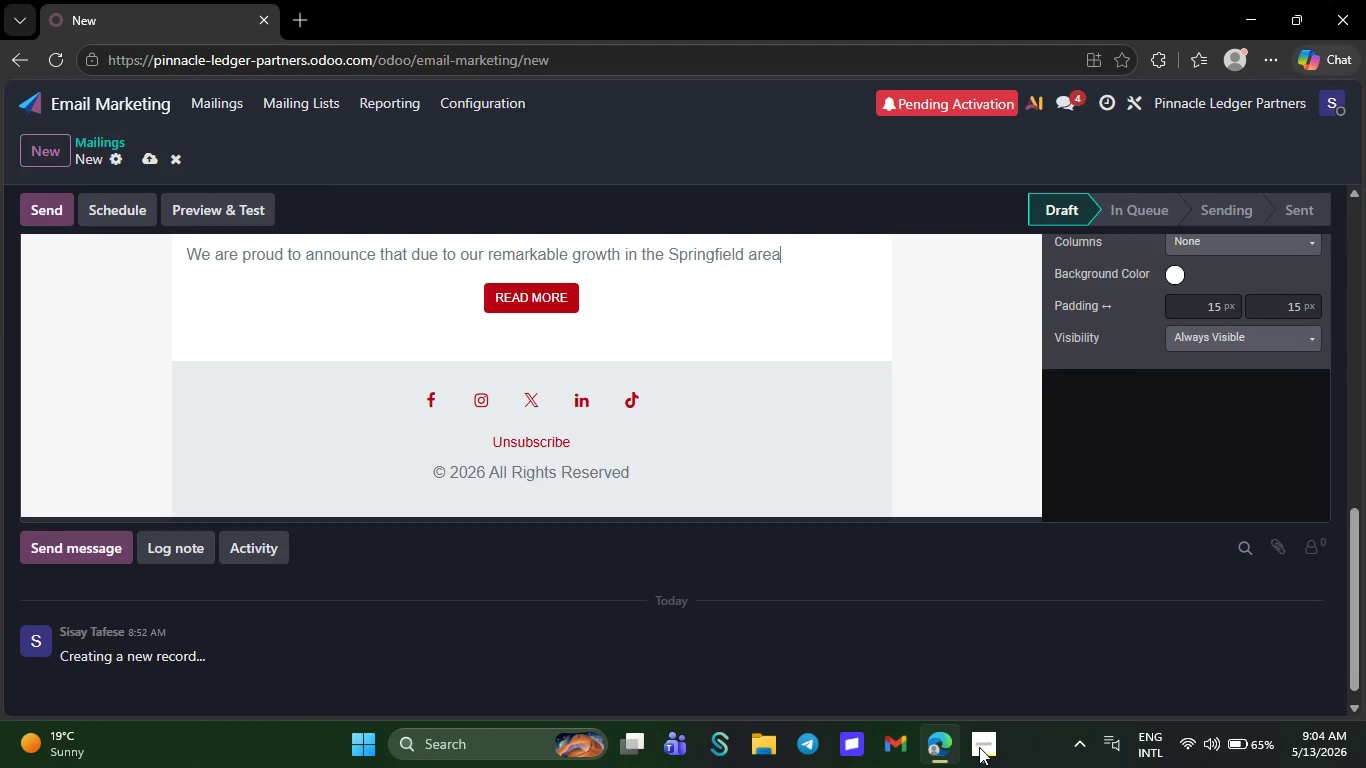 
key(Backspace)
 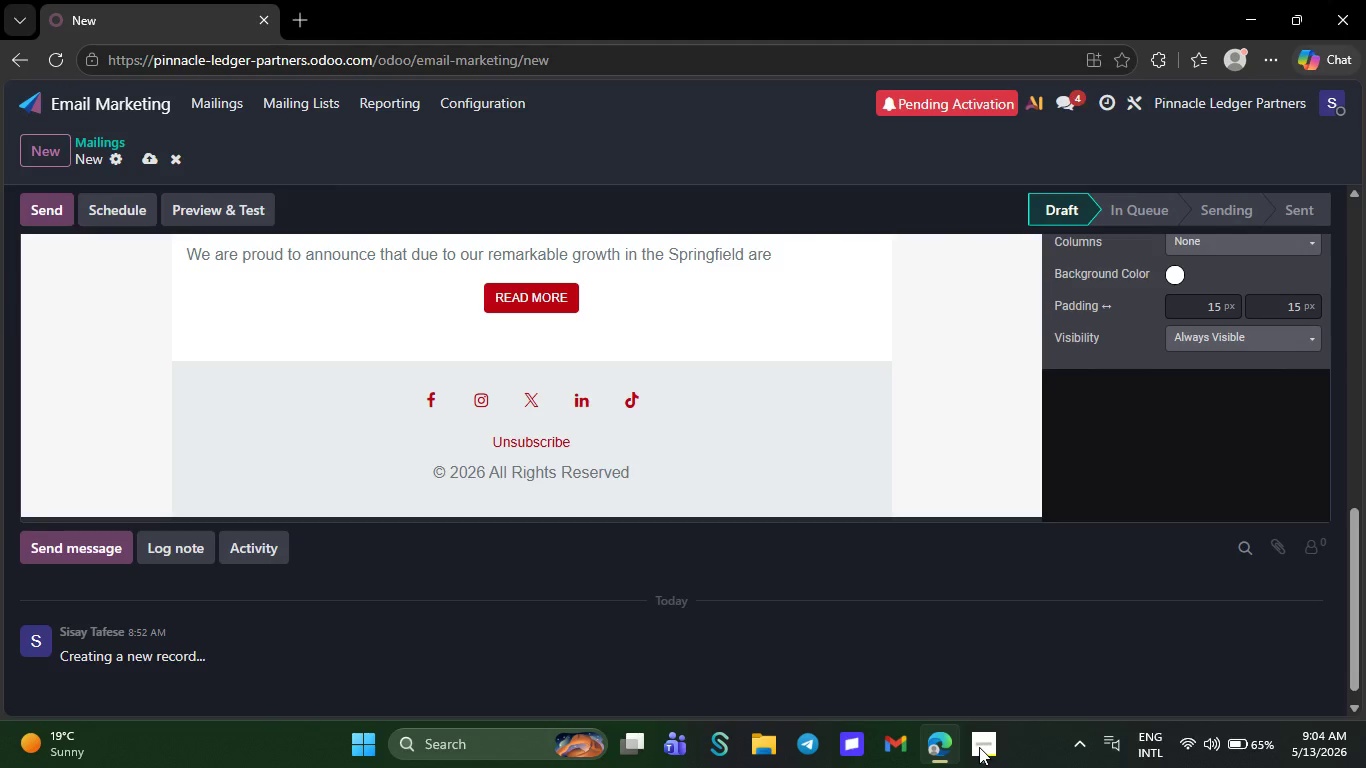 
key(Backspace)
 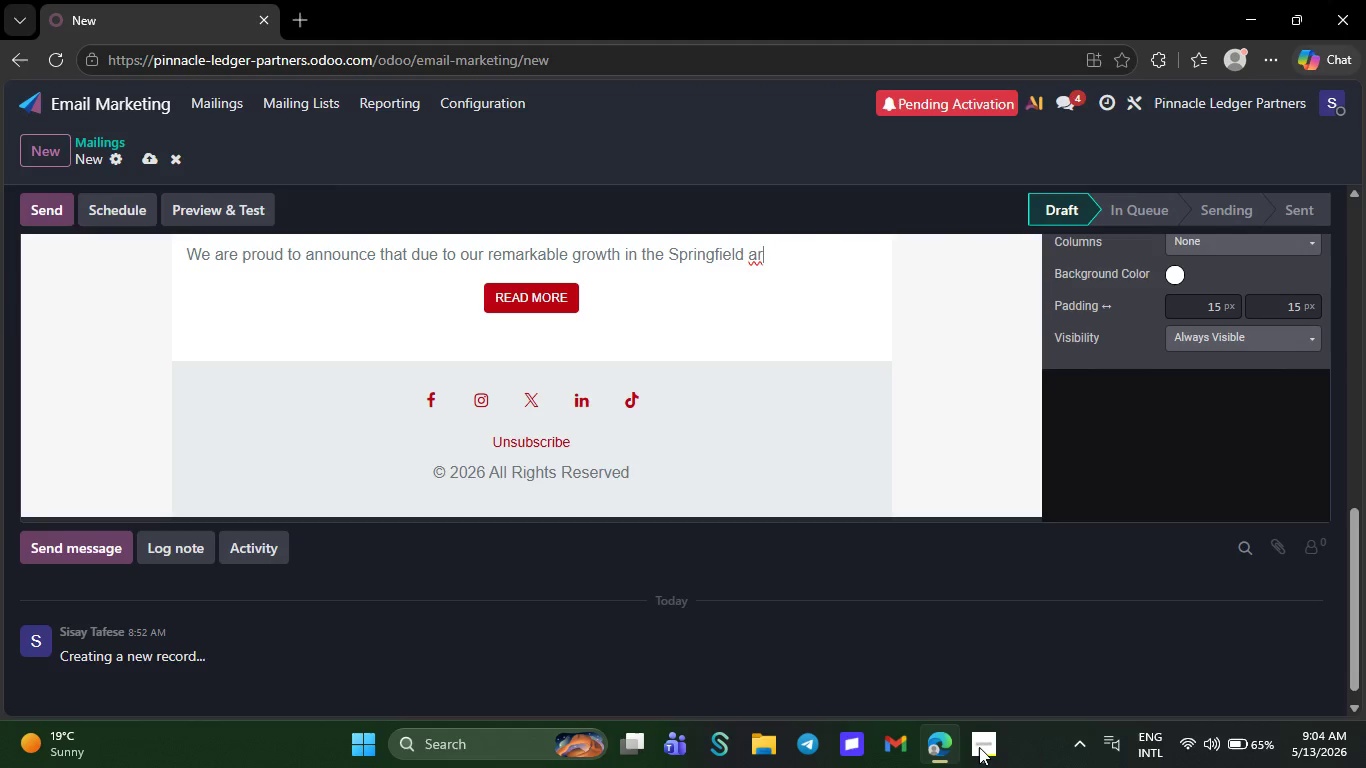 
key(Backspace)
 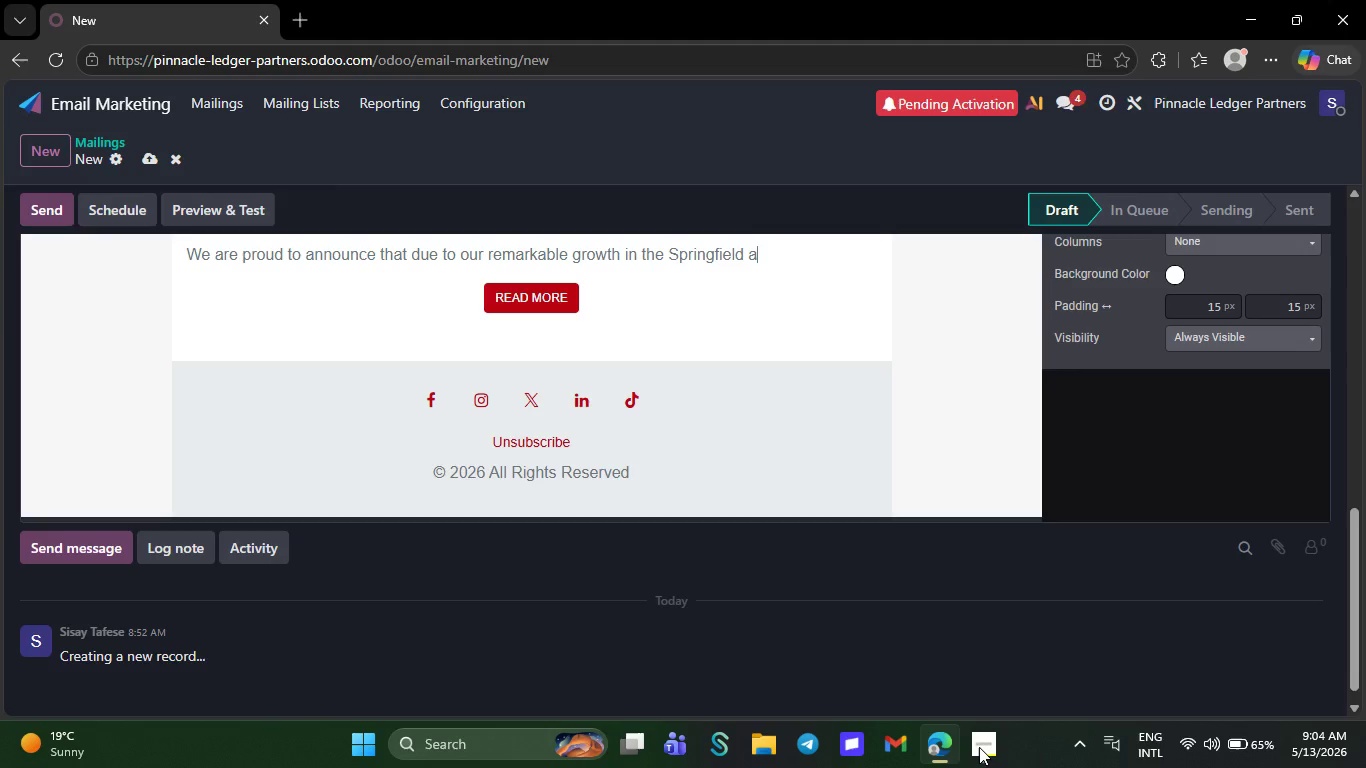 
wait(6.02)
 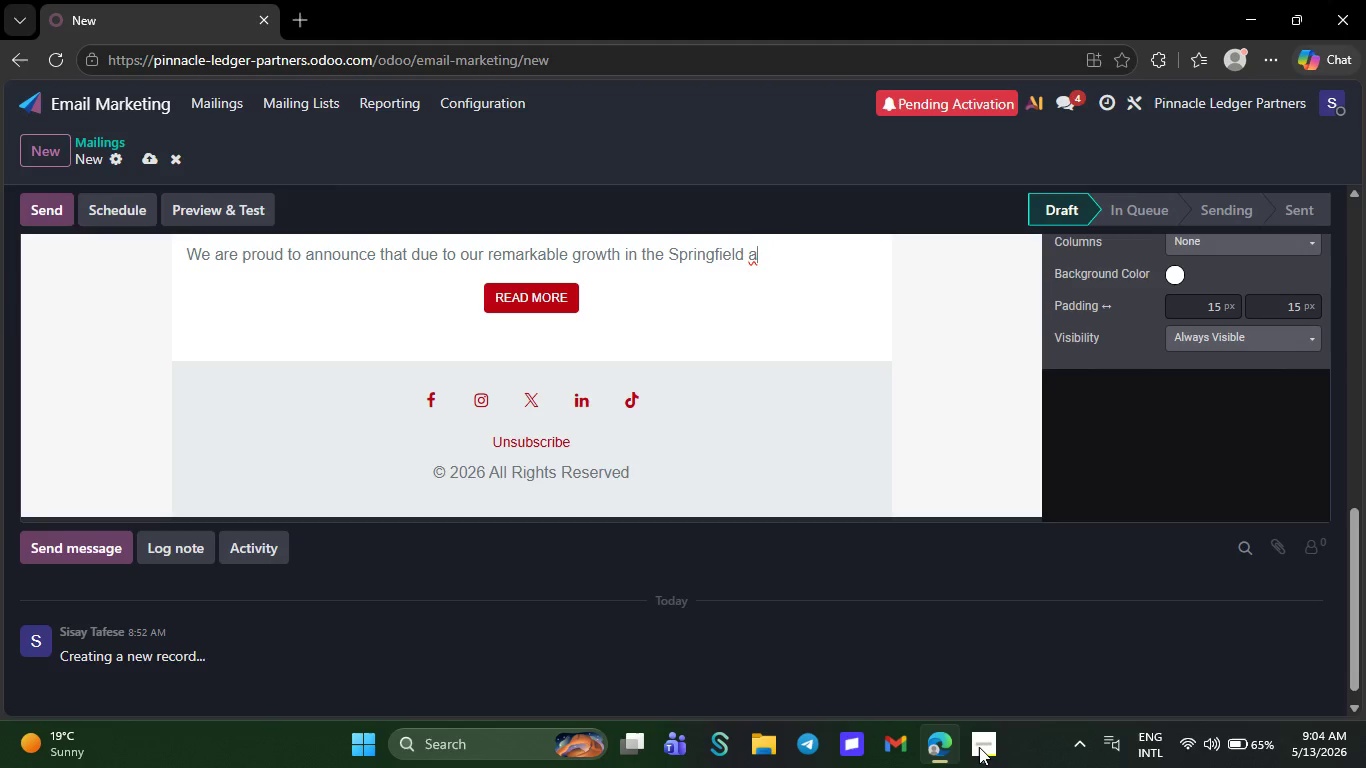 
key(Backspace)
 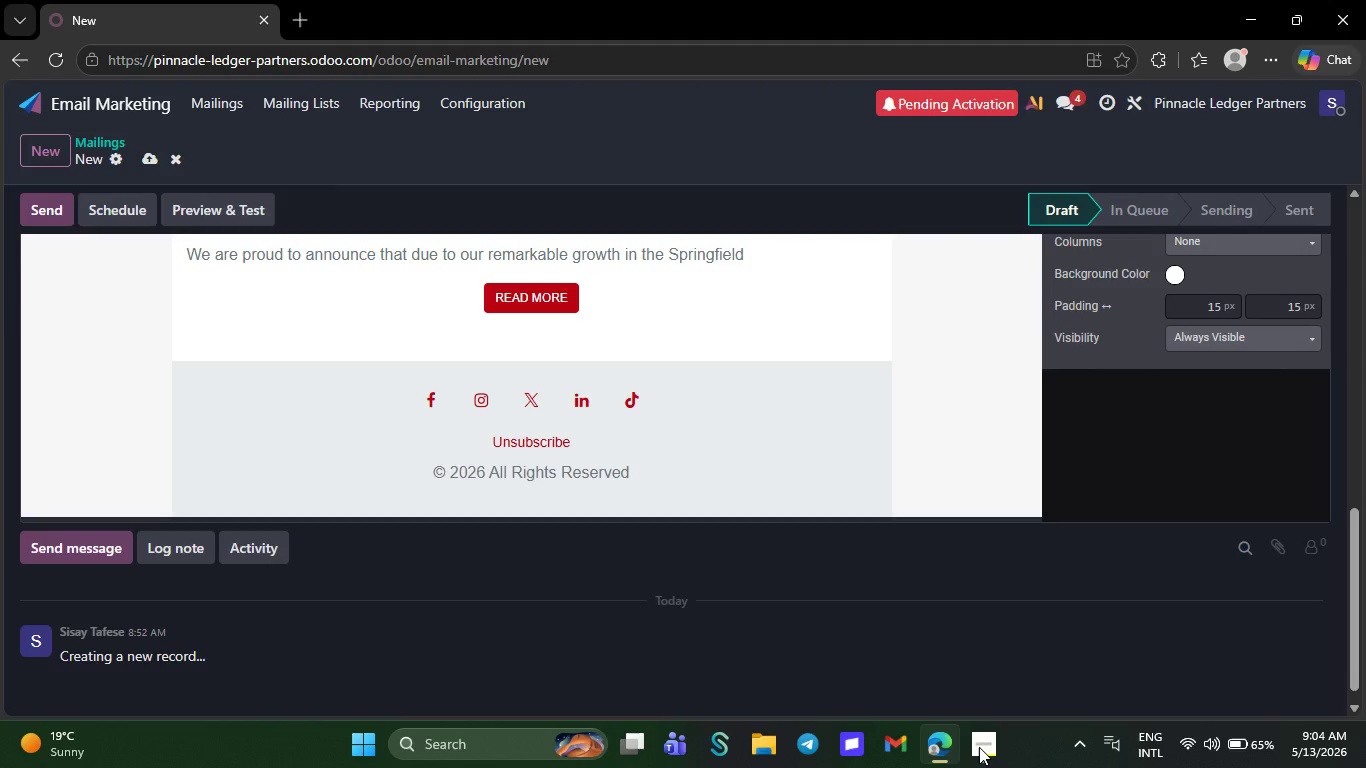 
wait(5.12)
 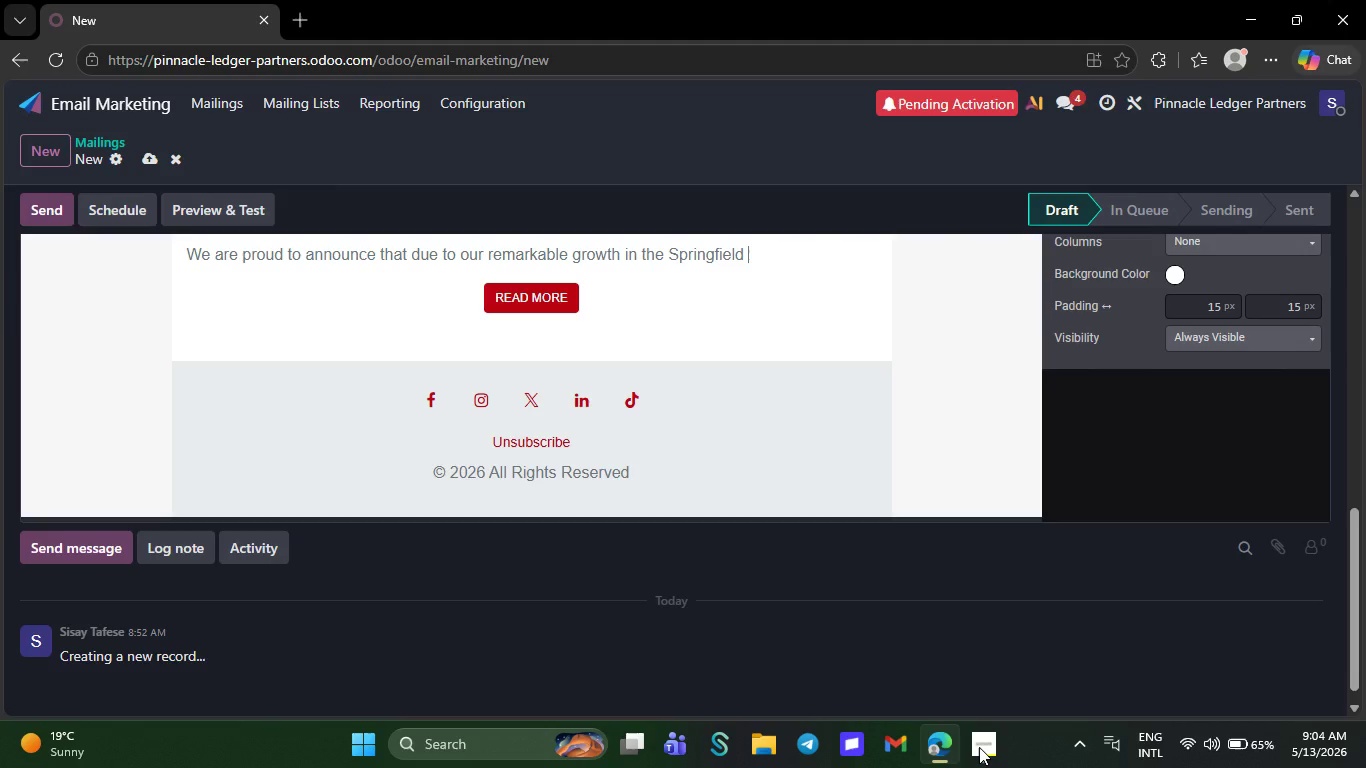 
key(Backspace)
 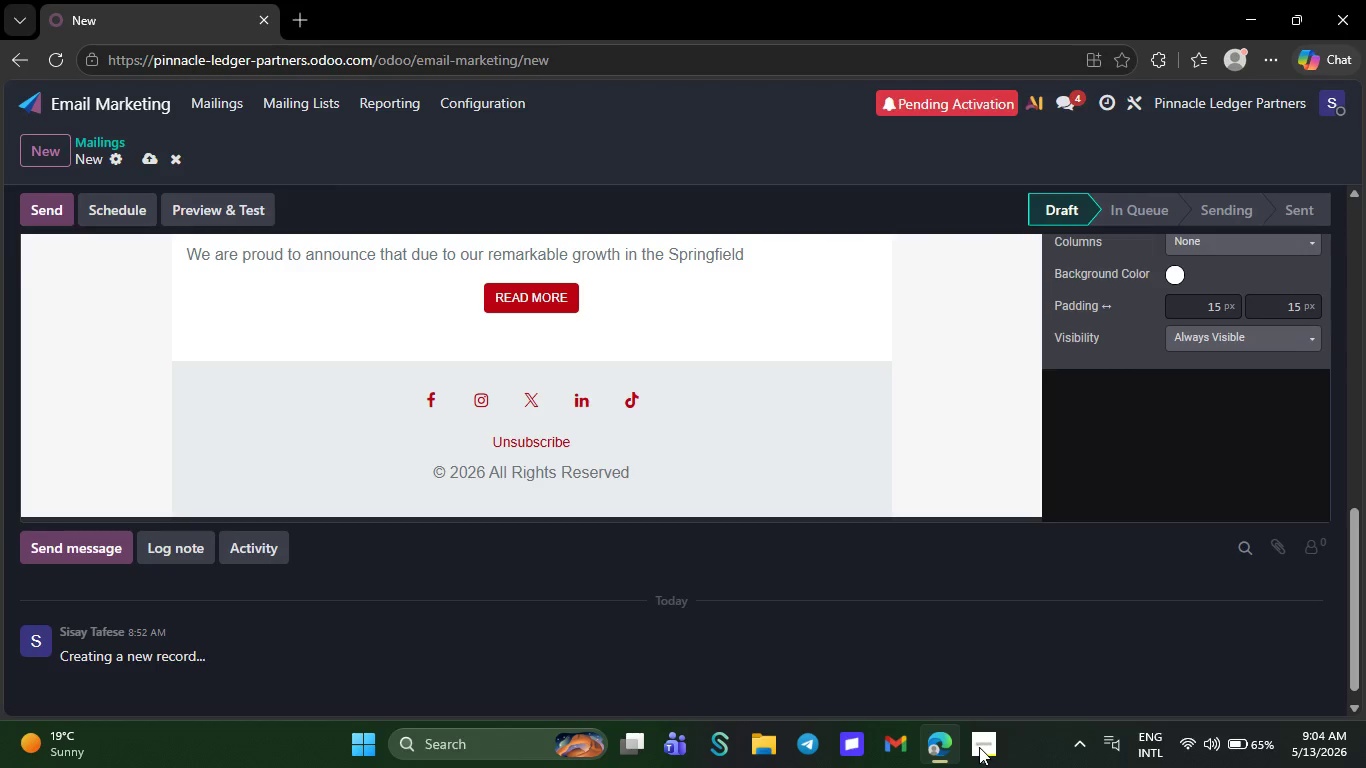 
key(Backspace)
 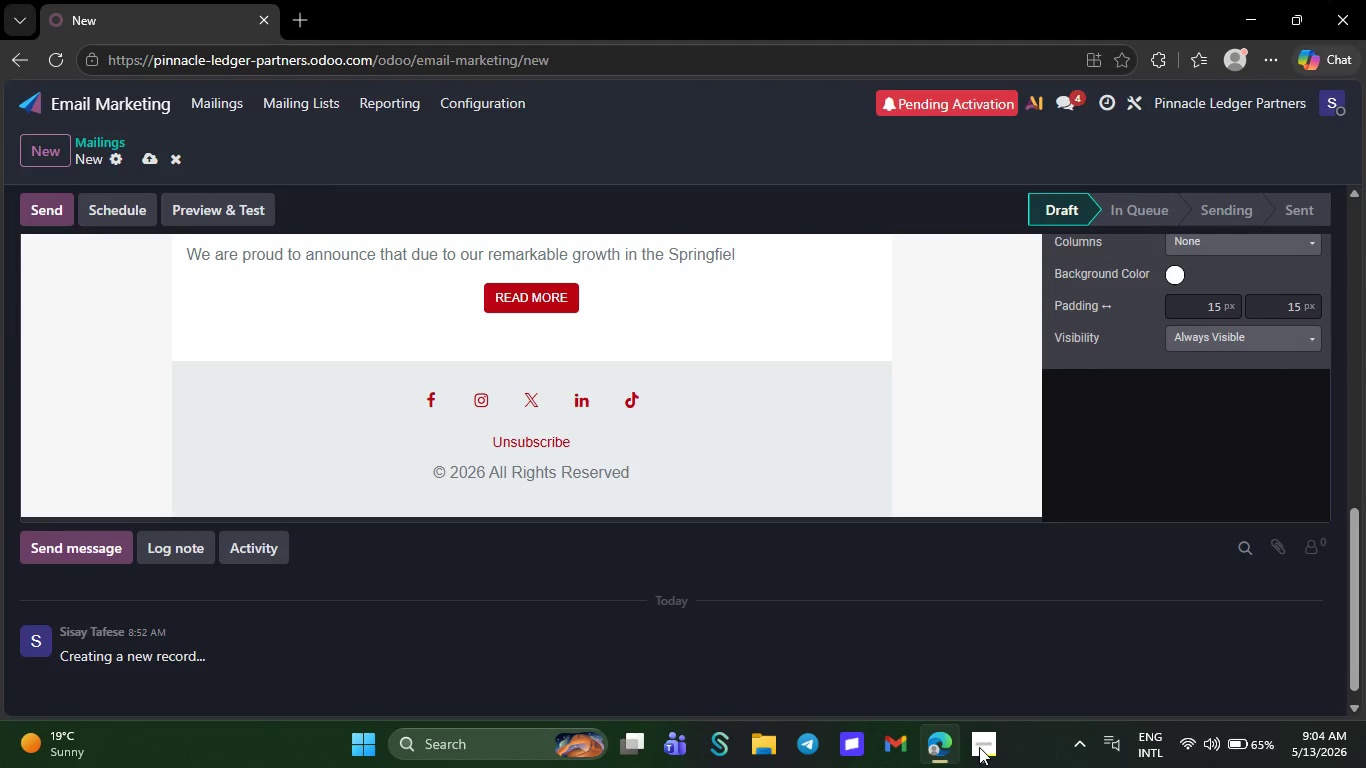 
key(Backspace)
 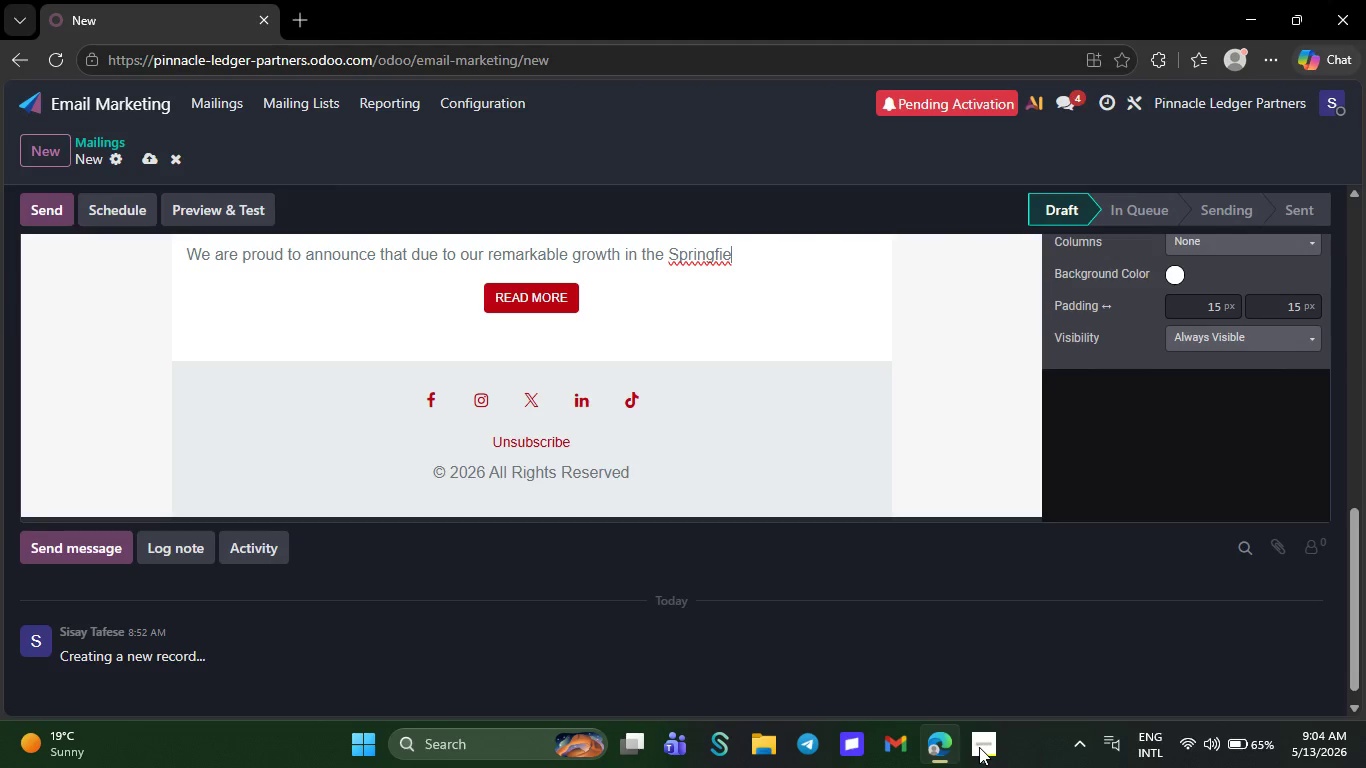 
key(Backspace)
 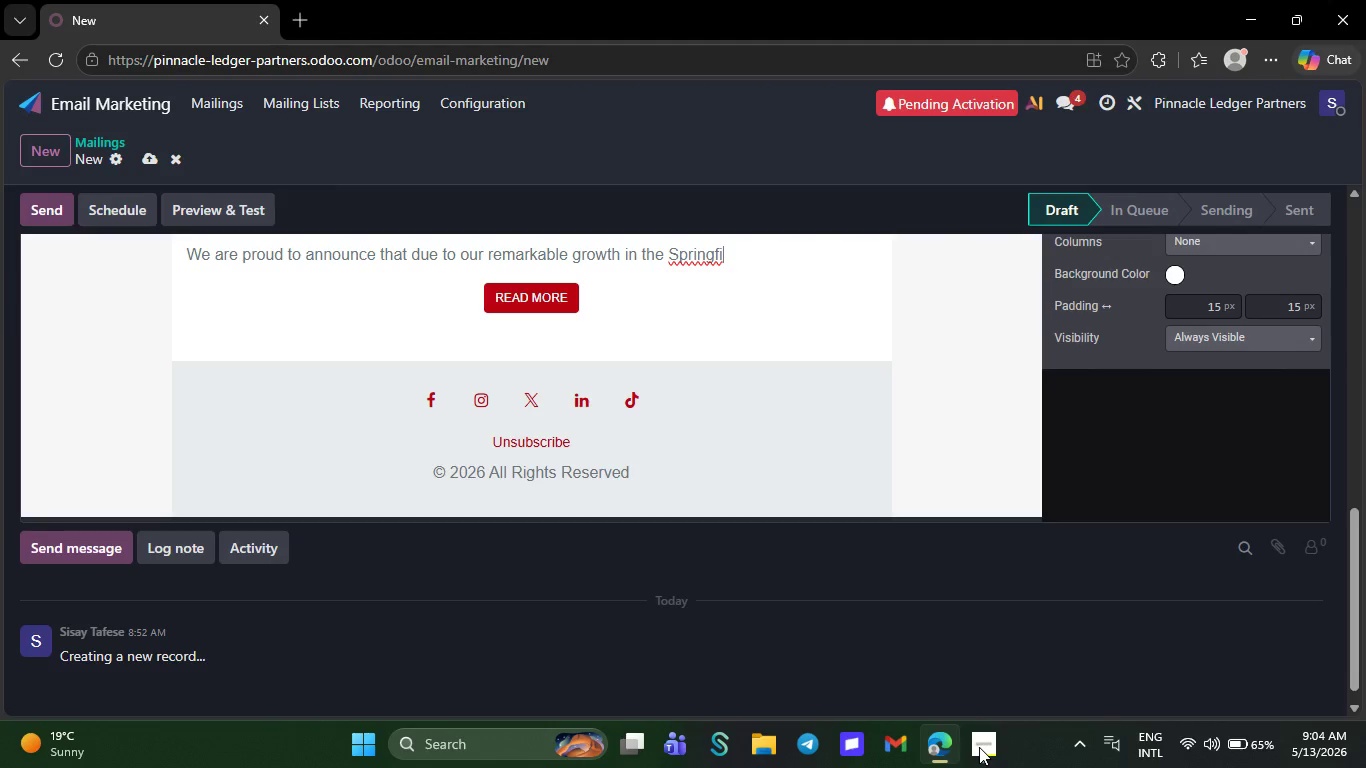 
key(Backspace)
 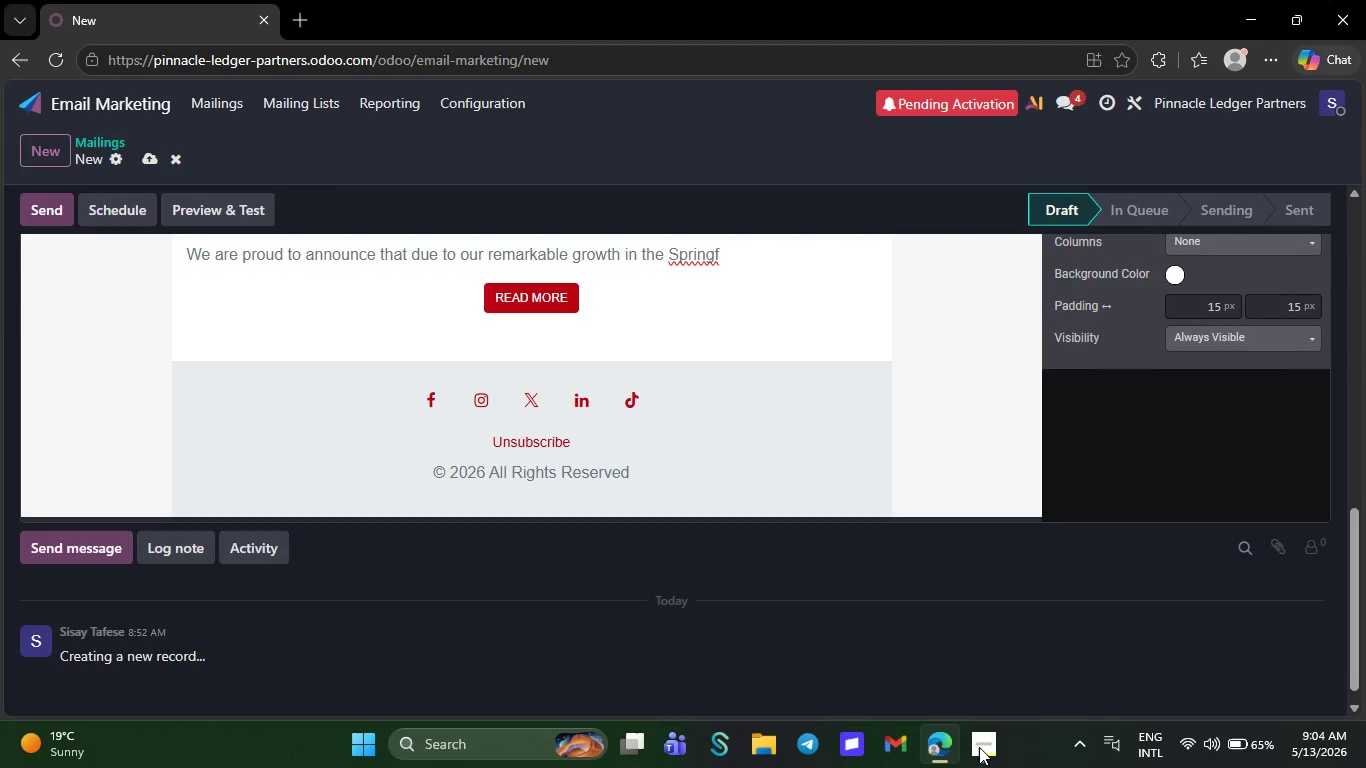 
key(Backspace)
 